 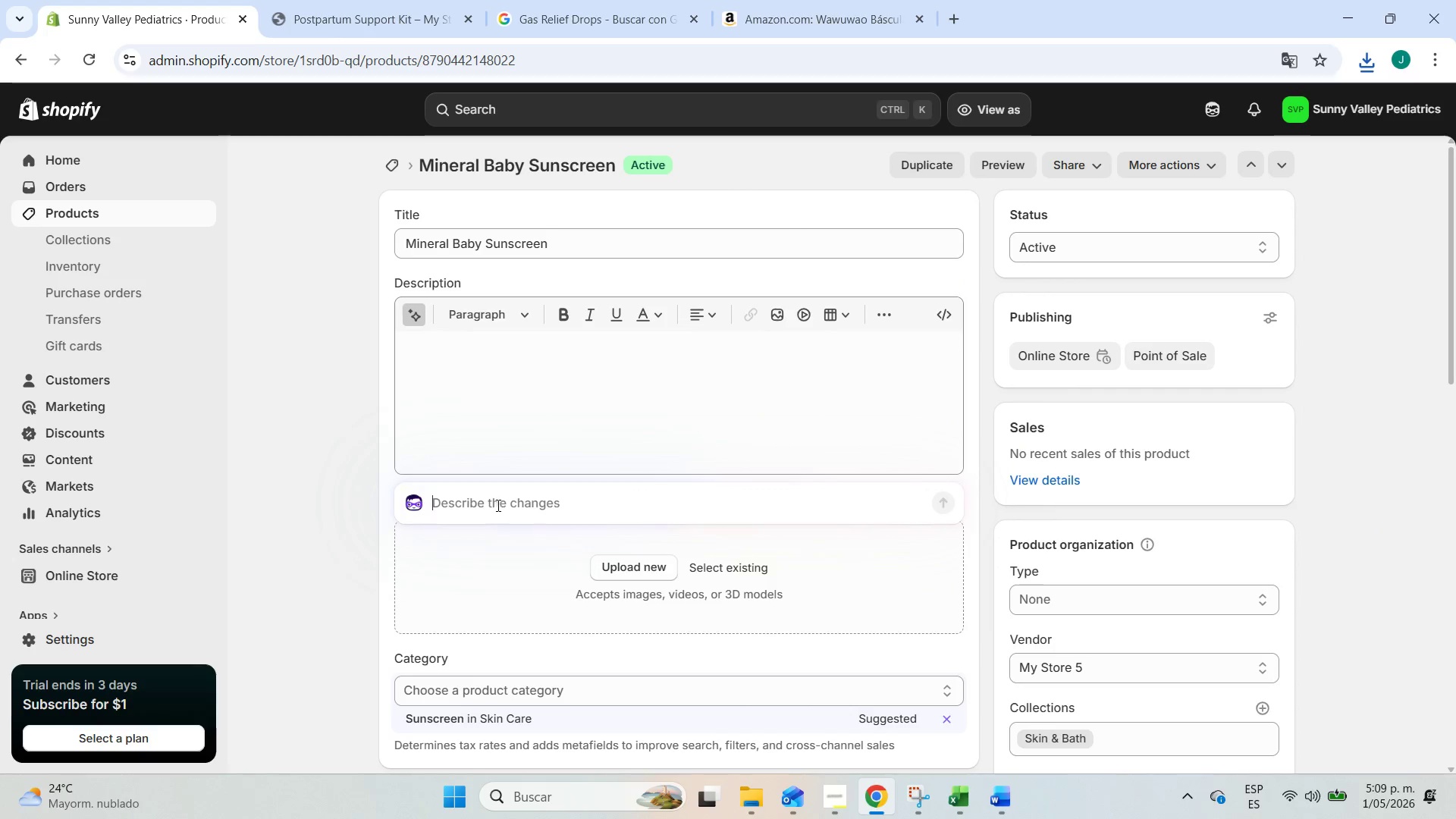 
key(Control+V)
 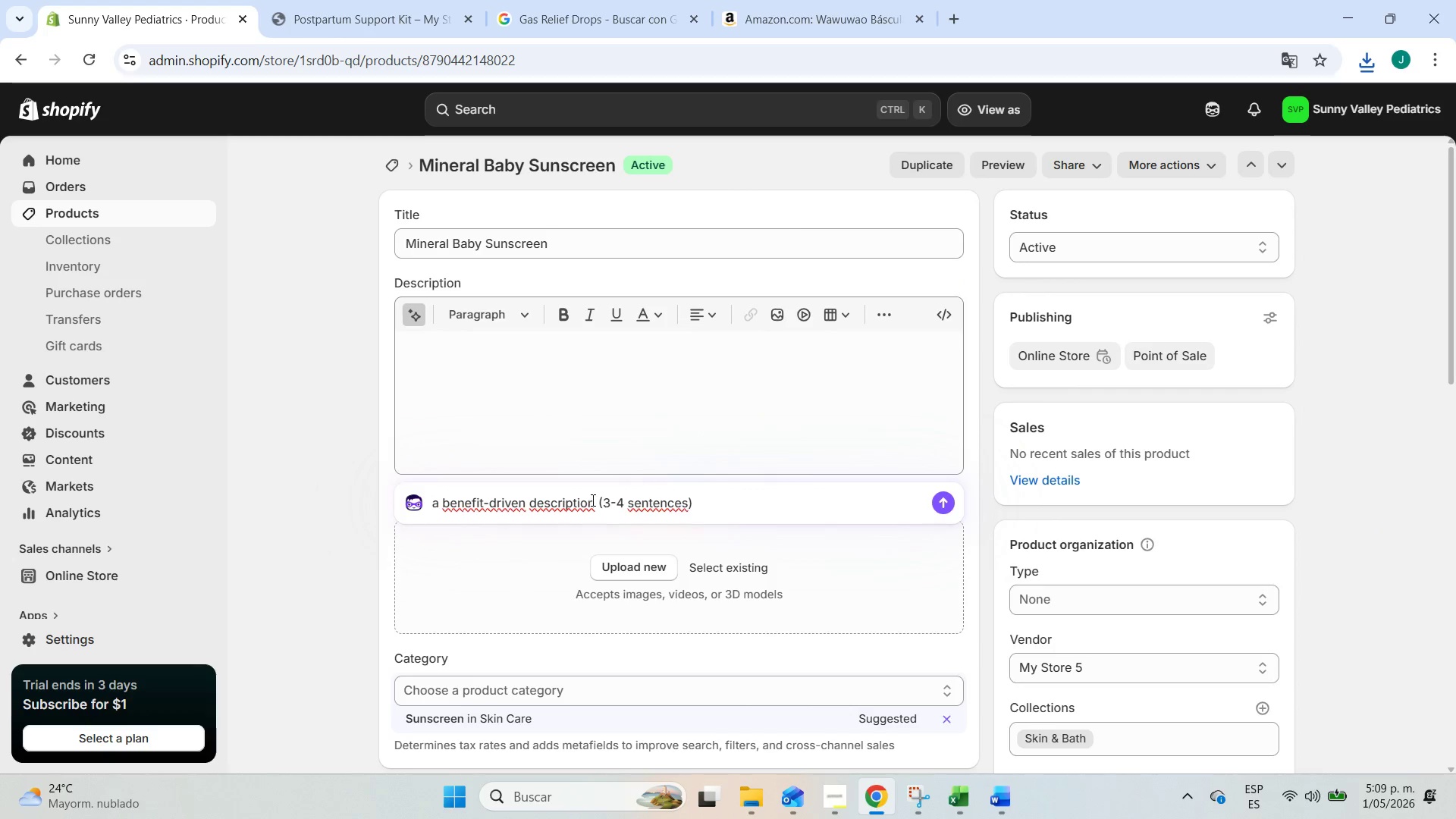 
left_click_drag(start_coordinate=[594, 500], to_coordinate=[528, 512])
 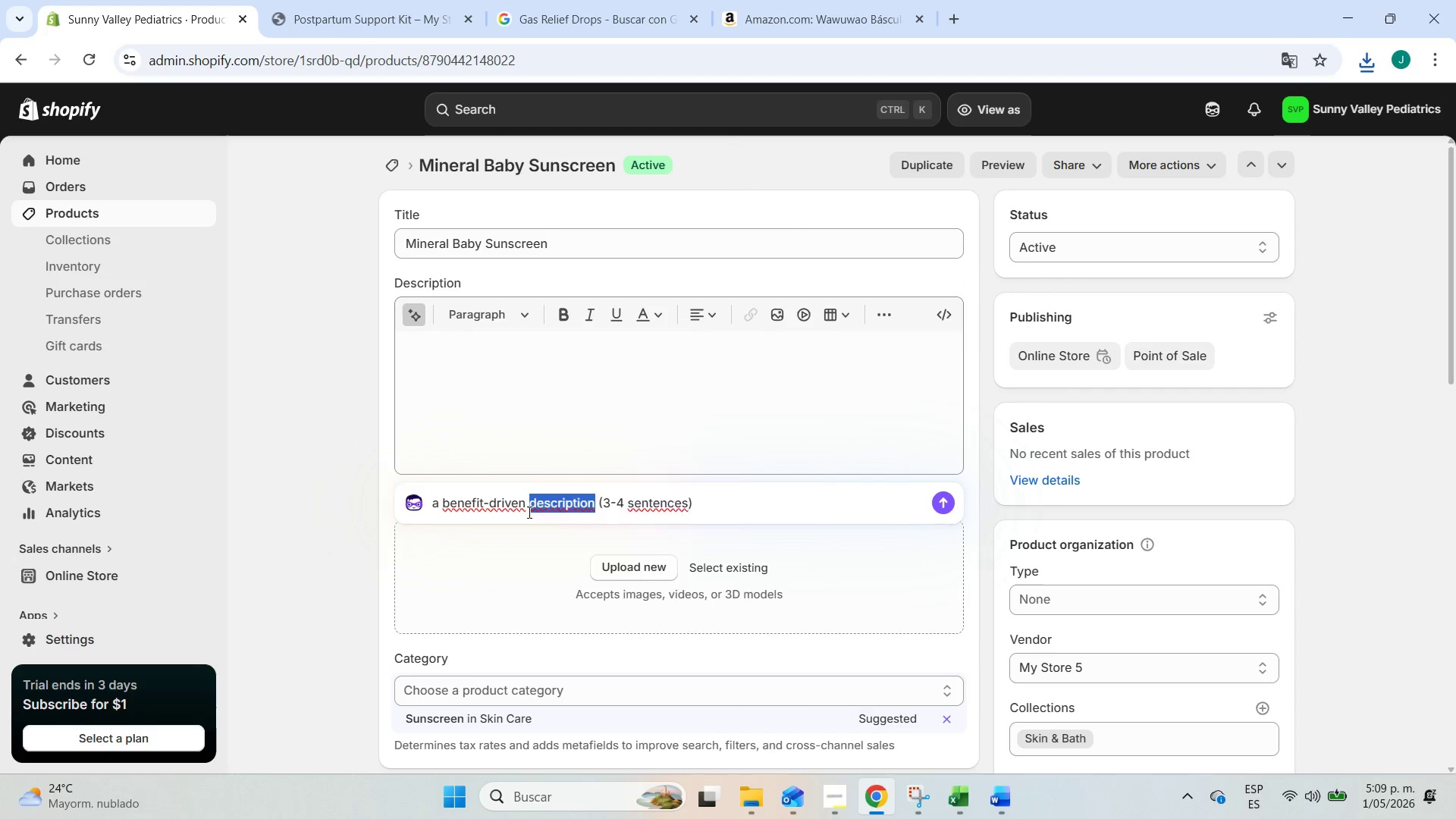 
key(Backspace)
 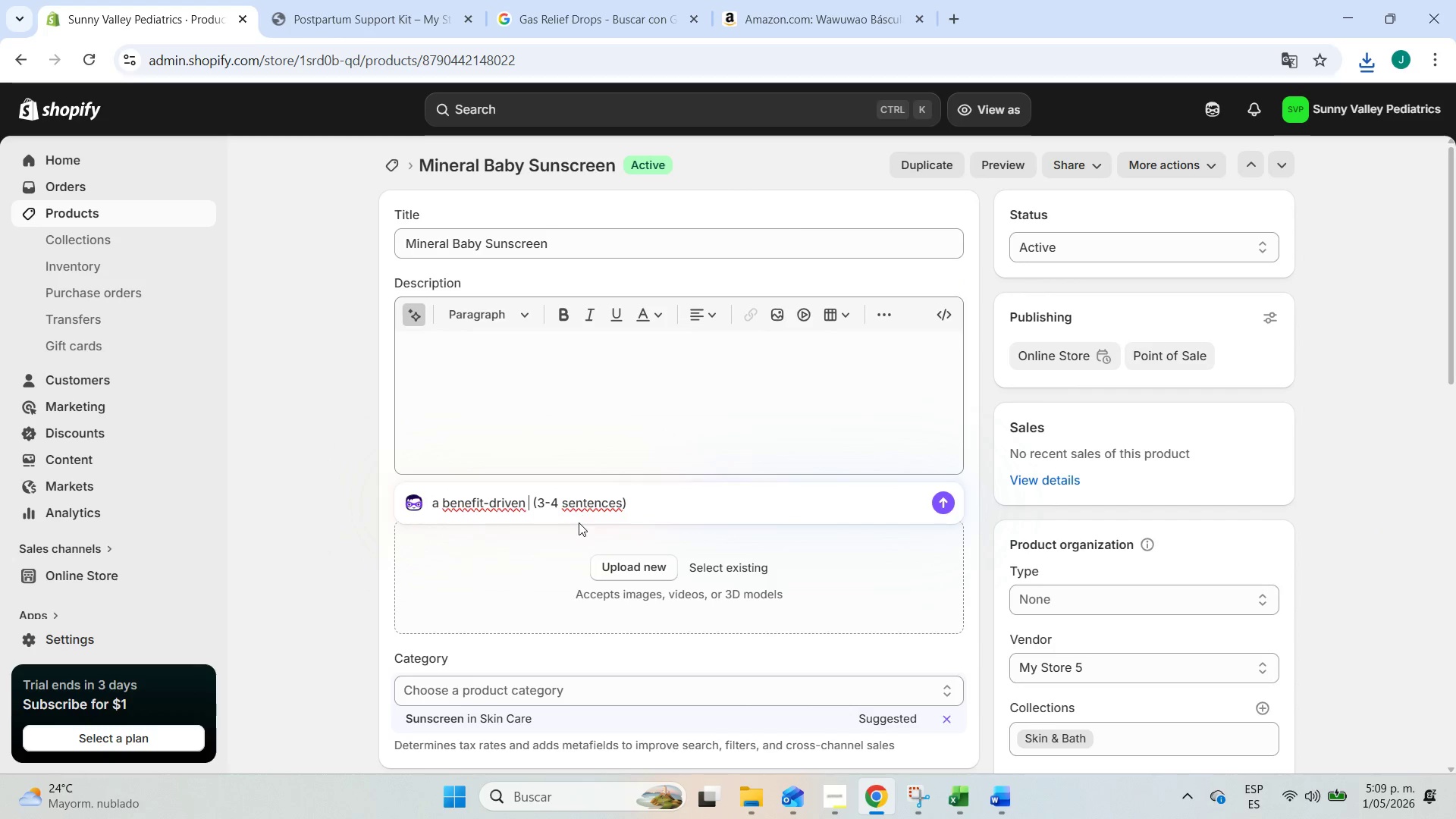 
key(Enter)
 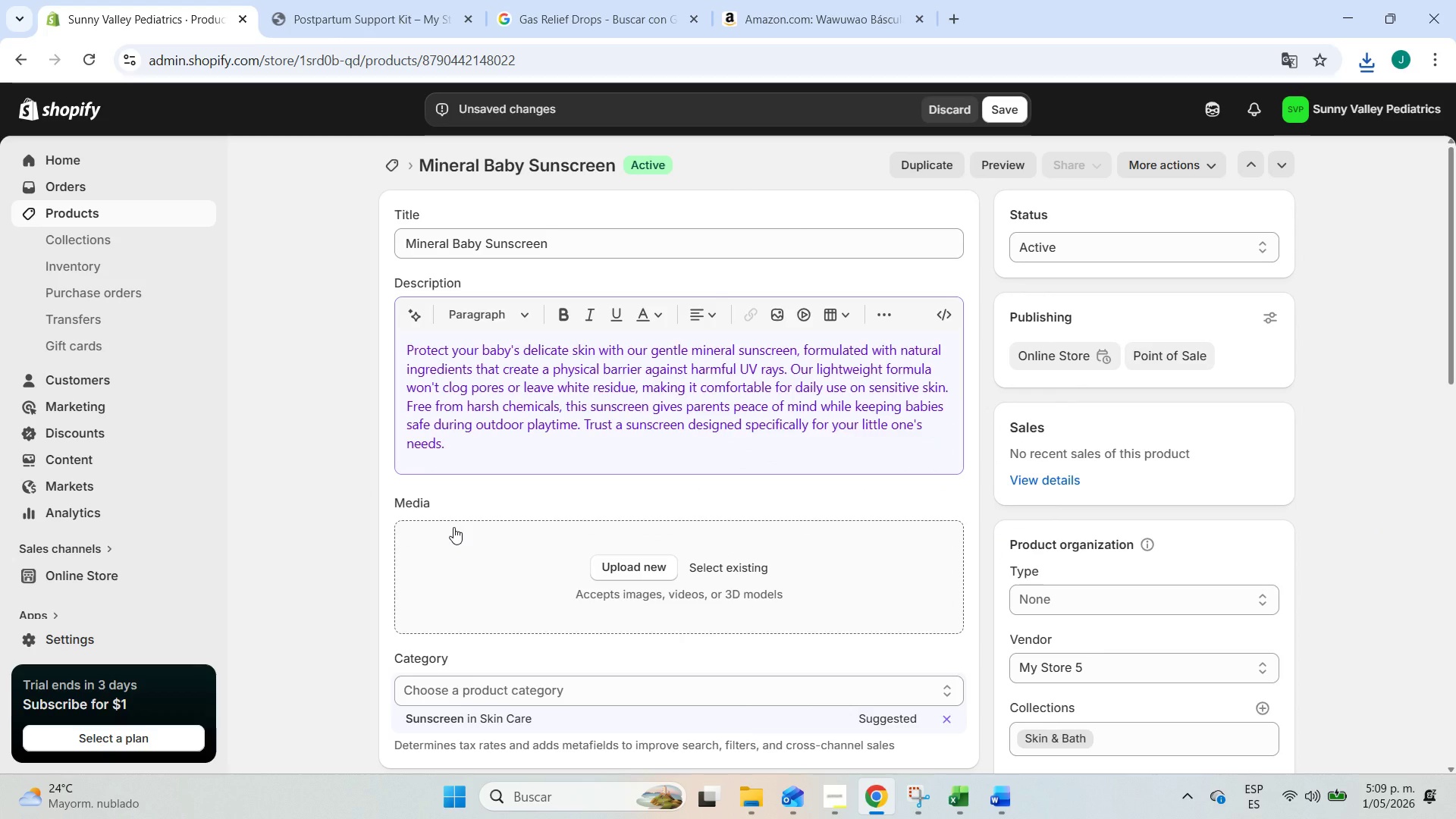 
scroll: coordinate [435, 526], scroll_direction: down, amount: 2.0
 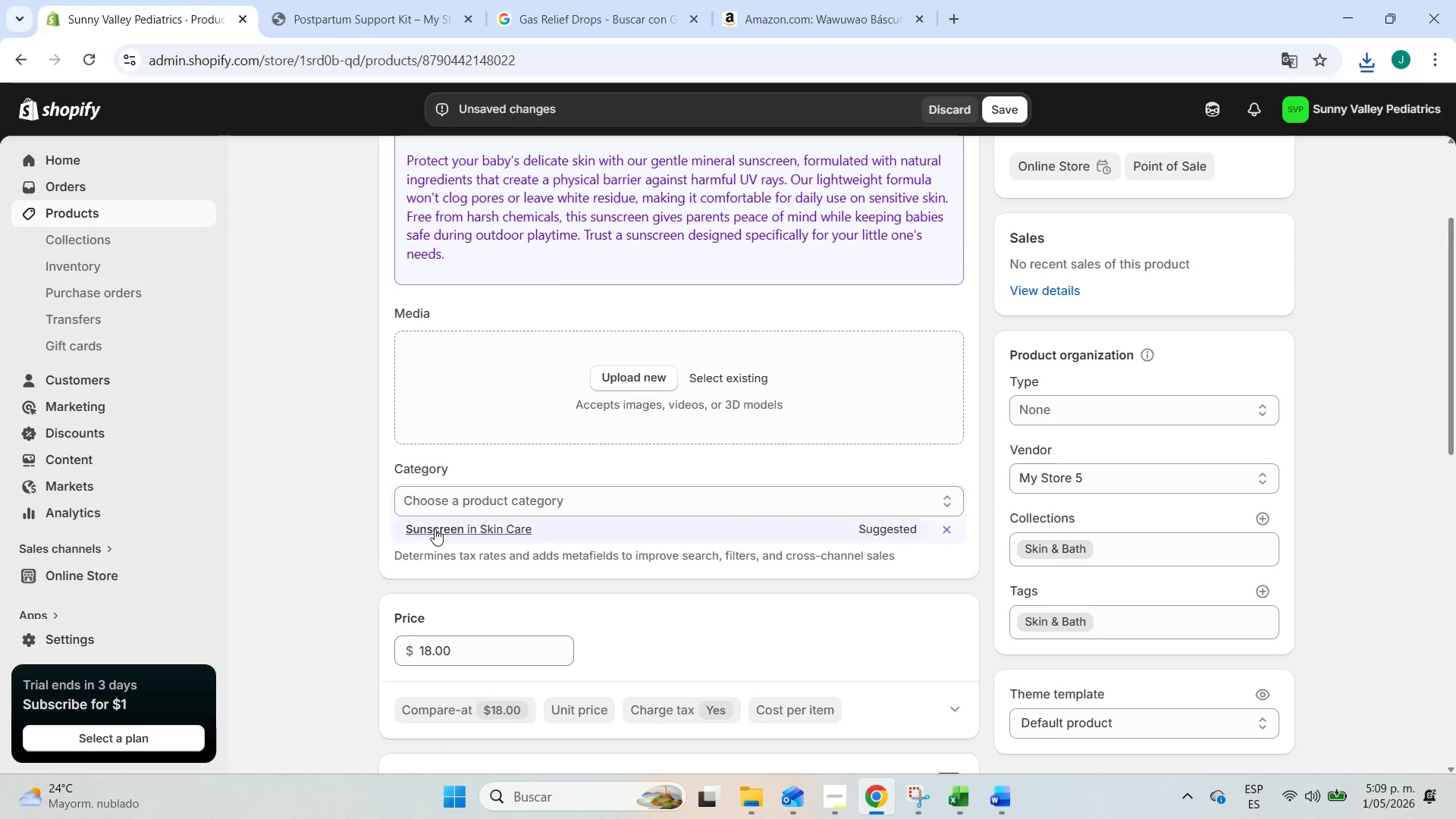 
scroll: coordinate [610, 359], scroll_direction: up, amount: 3.0
 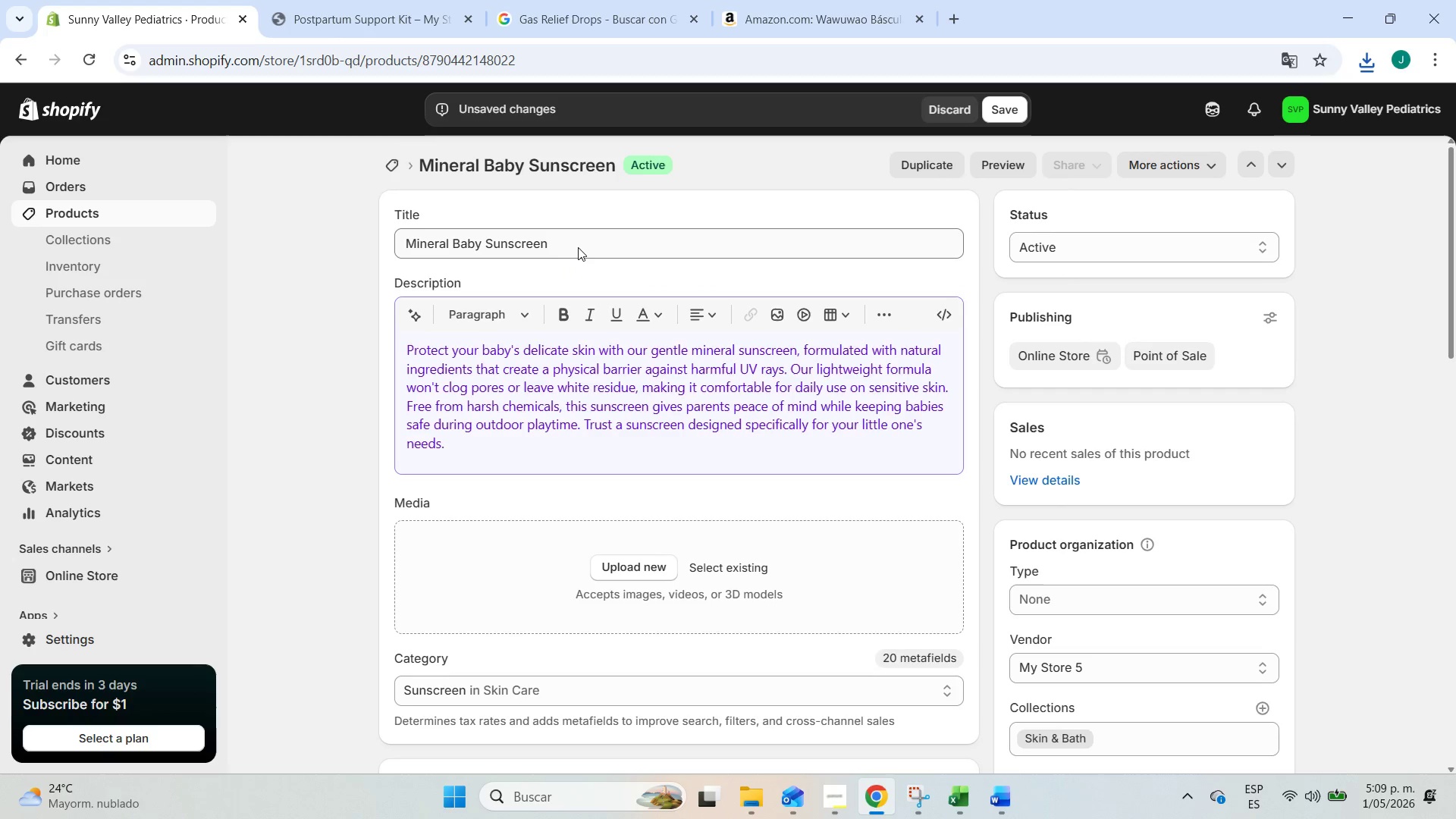 
left_click_drag(start_coordinate=[579, 244], to_coordinate=[315, 234])
 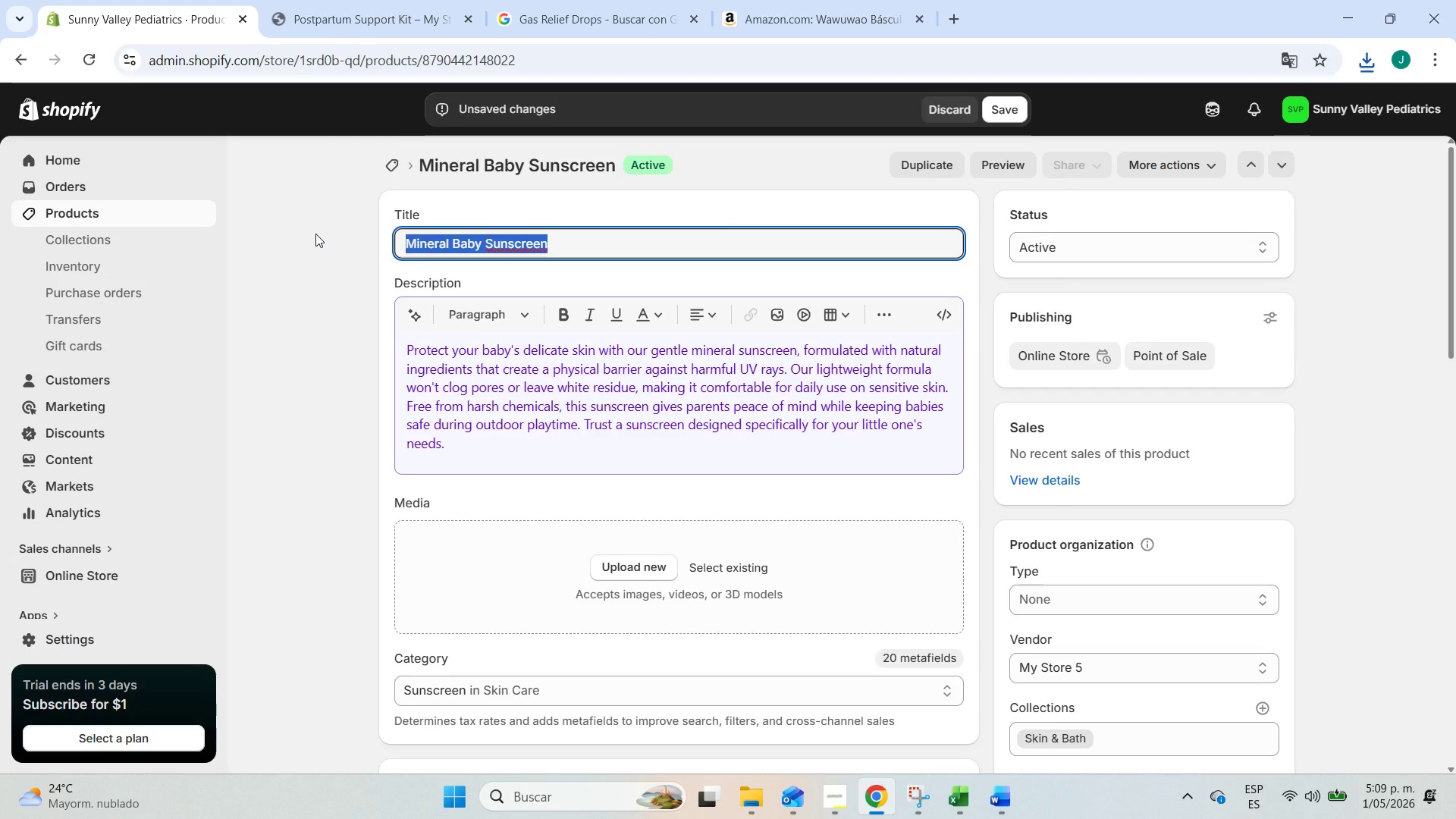 
key(Control+C)
 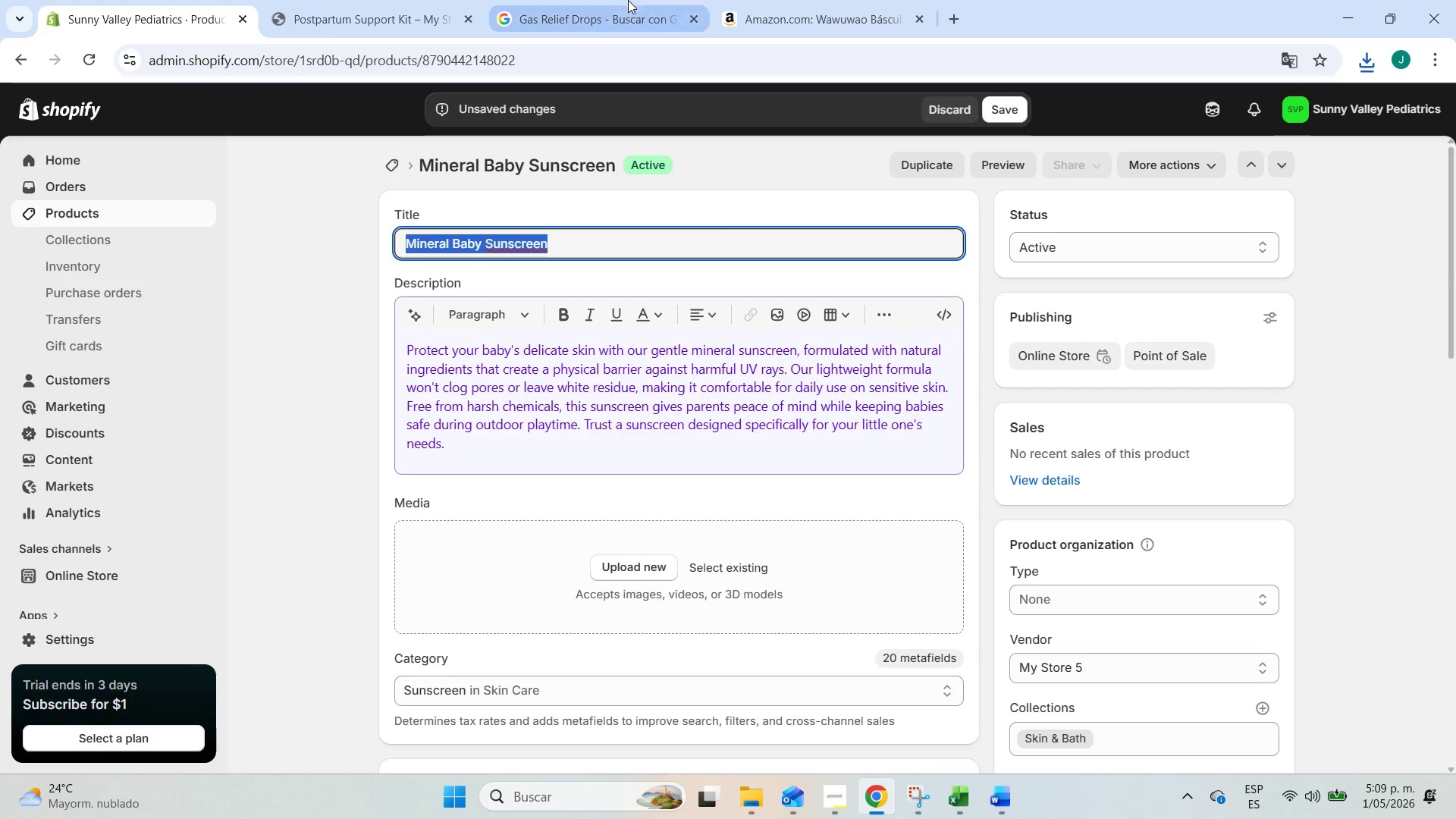 
left_click([628, 0])
 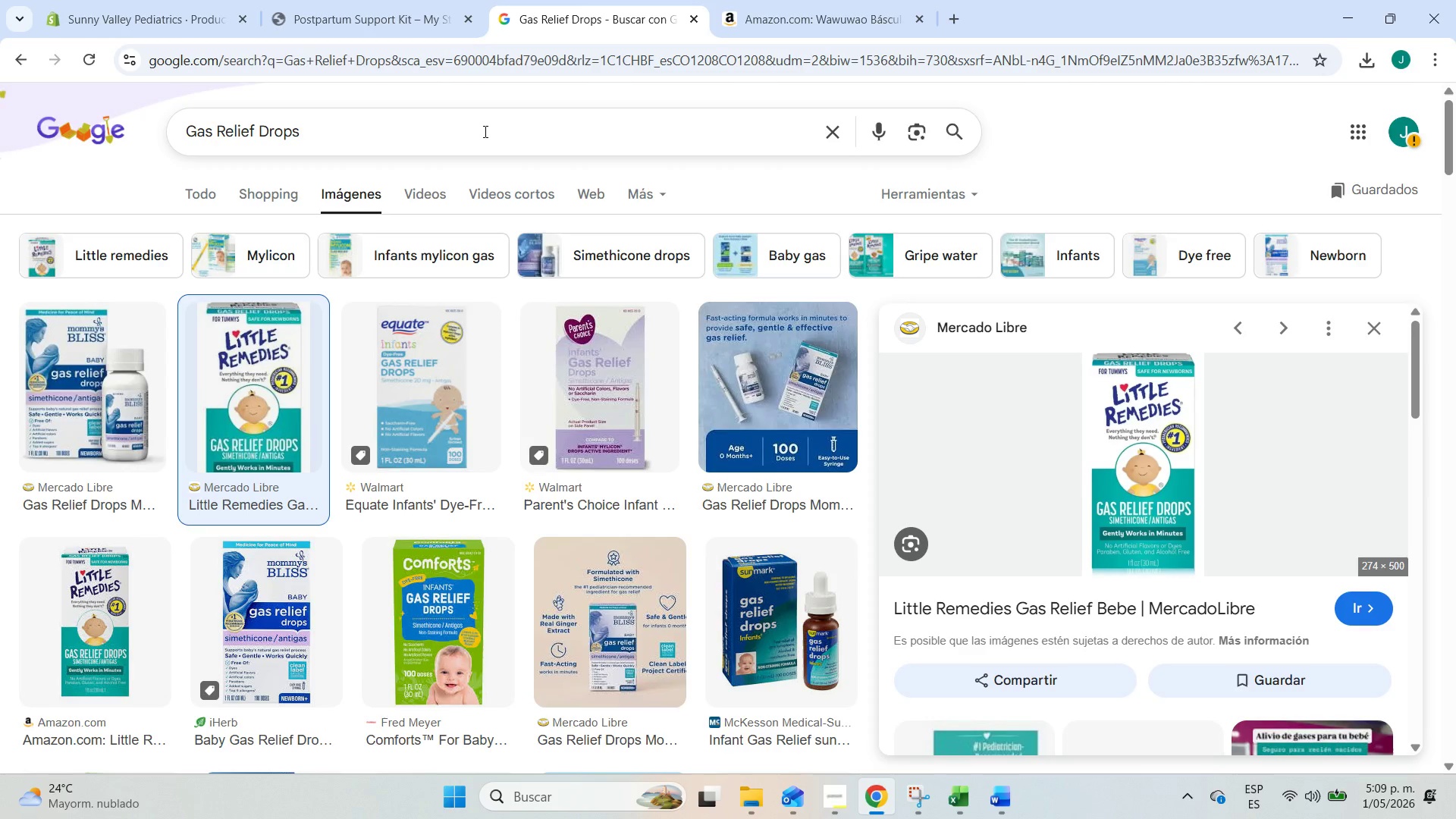 
left_click_drag(start_coordinate=[463, 133], to_coordinate=[0, 0])
 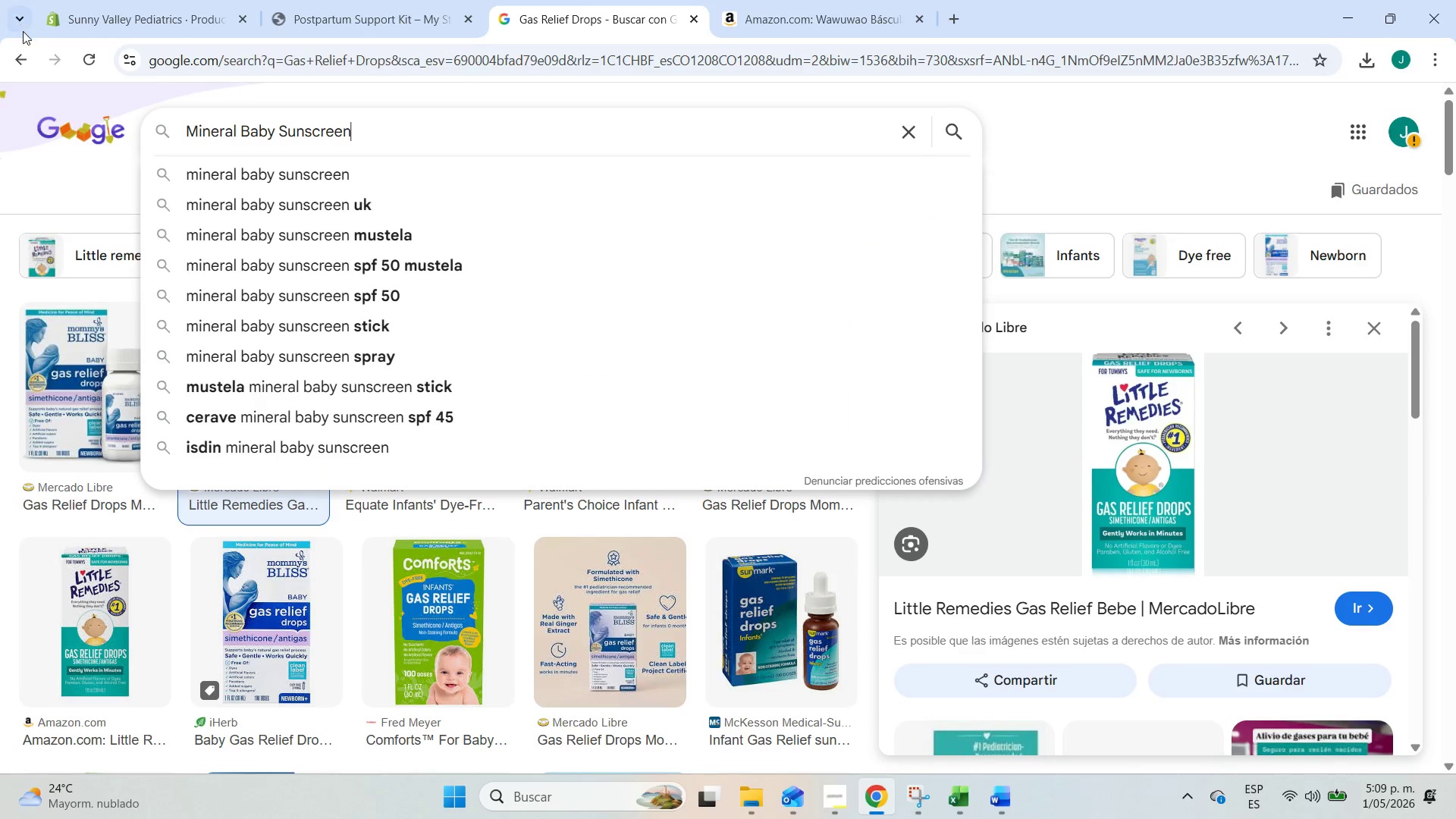 
key(Control+ControlLeft)
 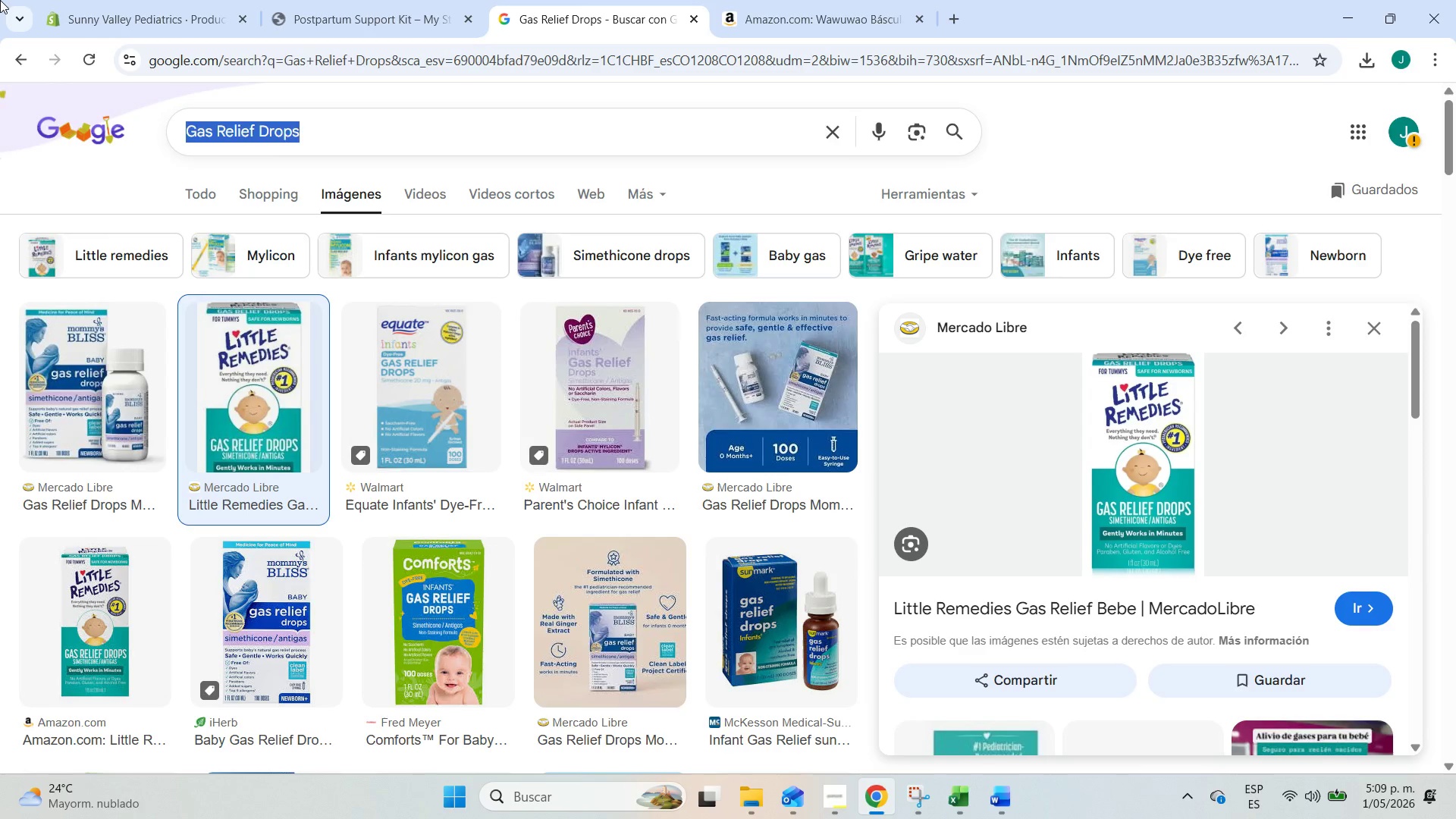 
key(Control+V)
 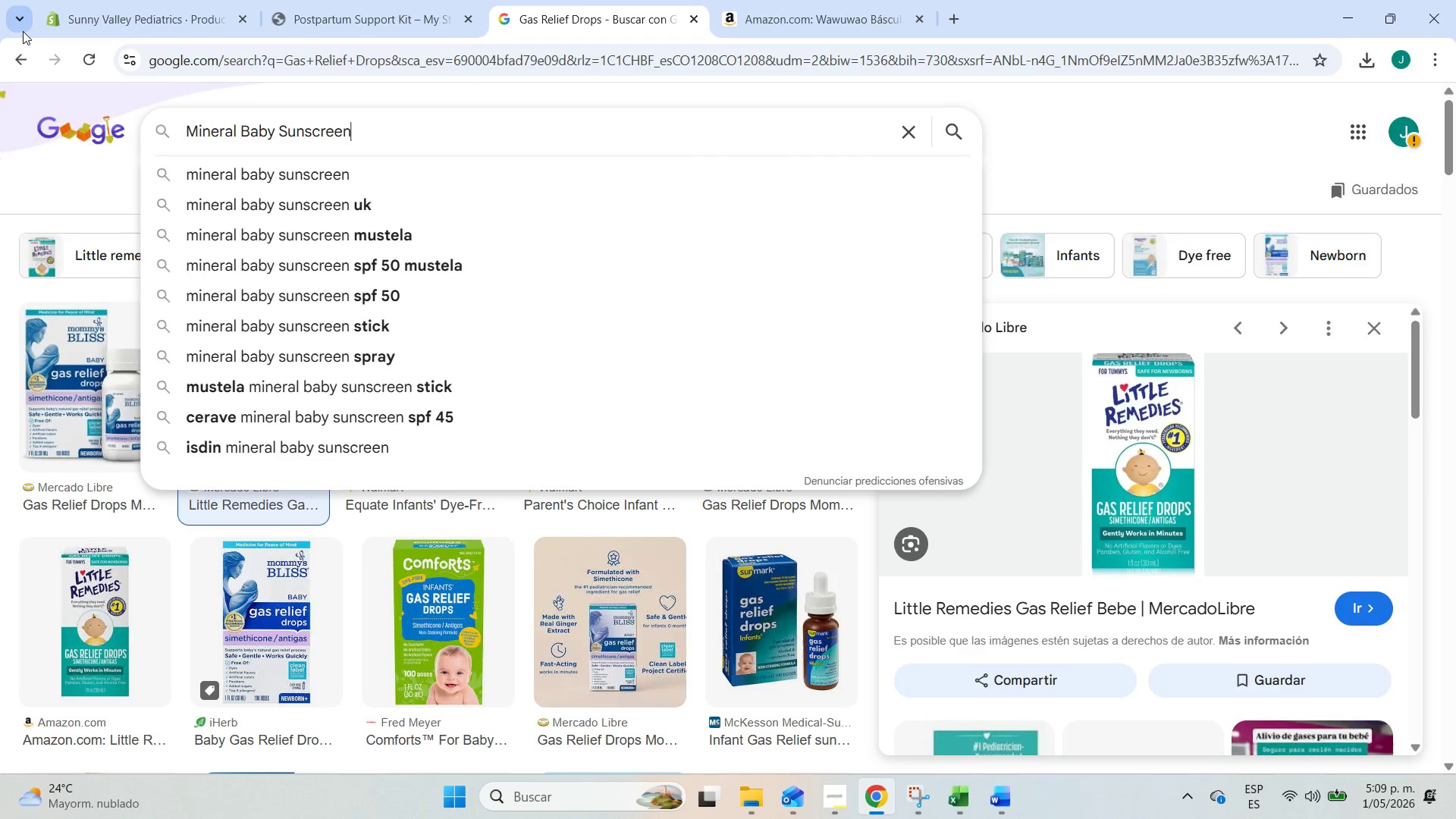 
key(Enter)
 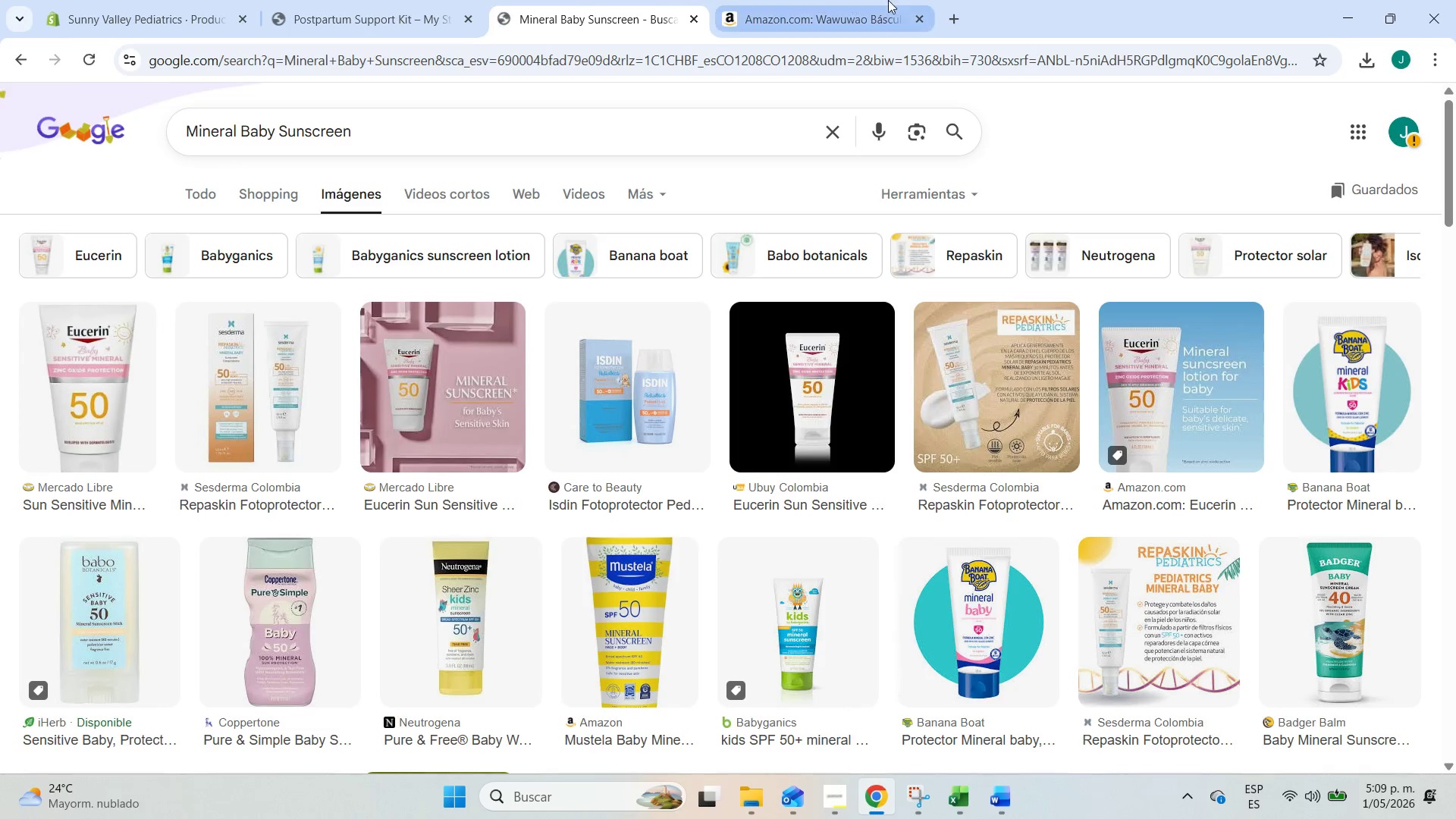 
left_click([918, 22])
 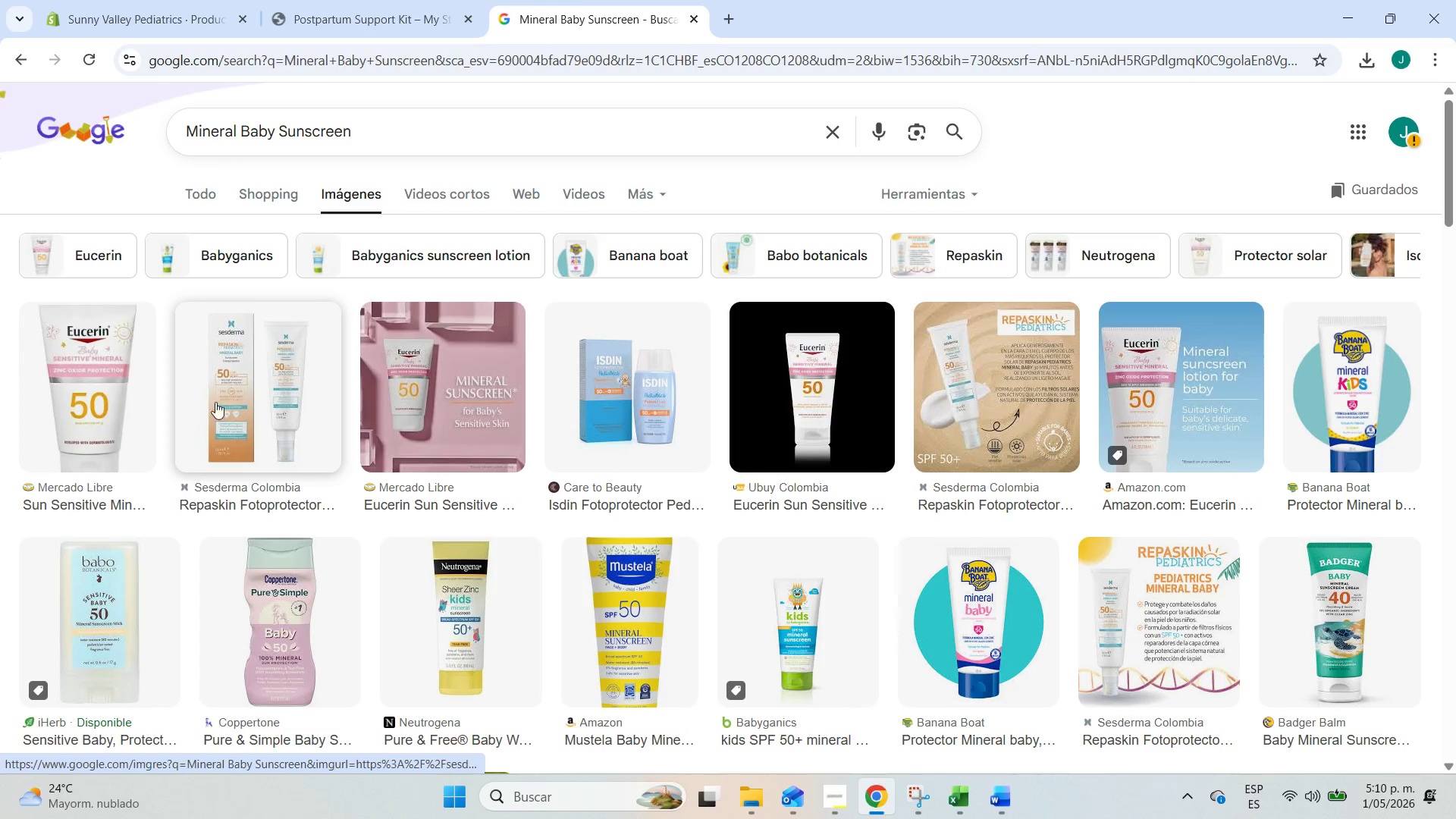 
left_click([142, 400])
 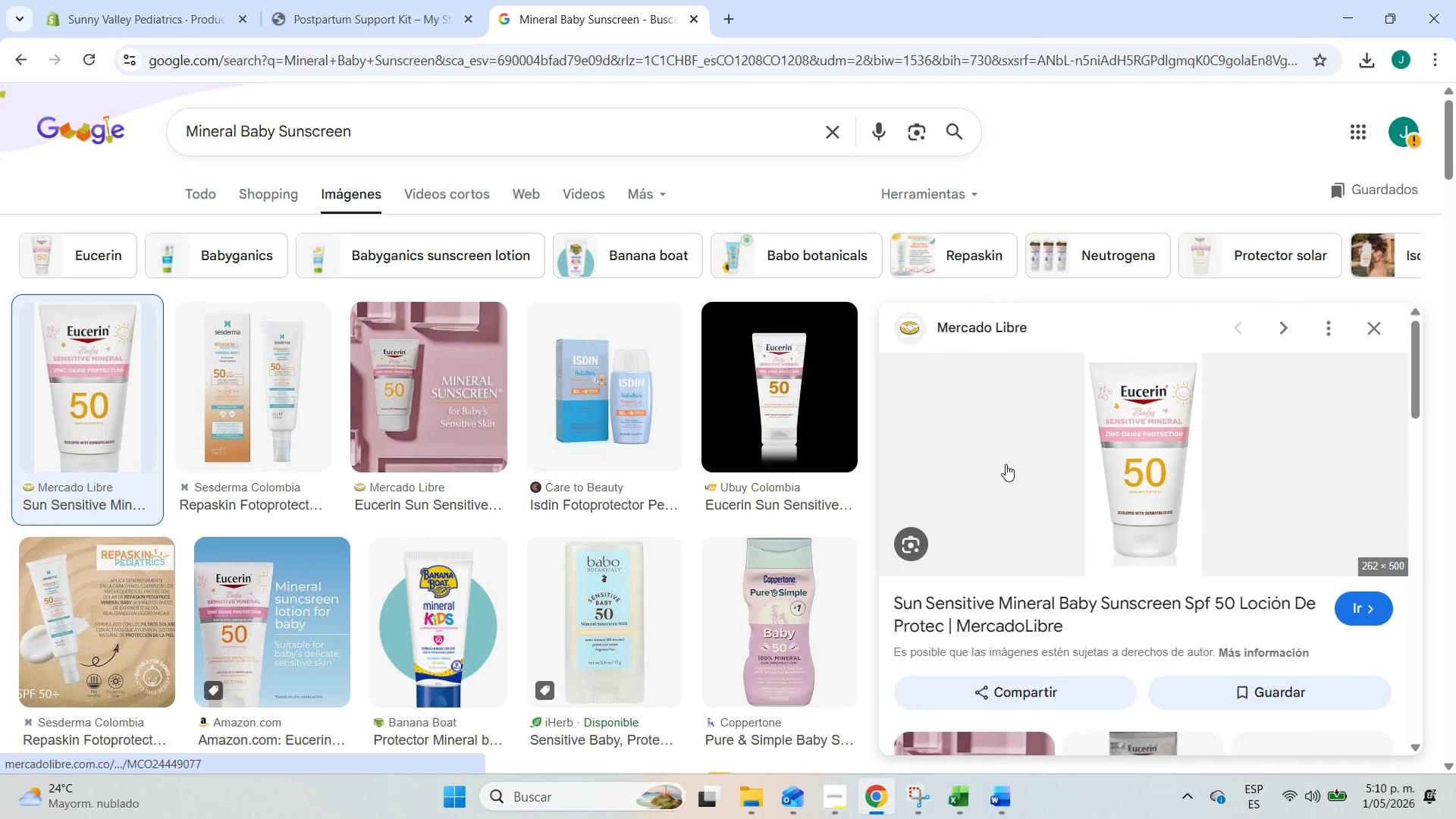 
right_click([1006, 464])
 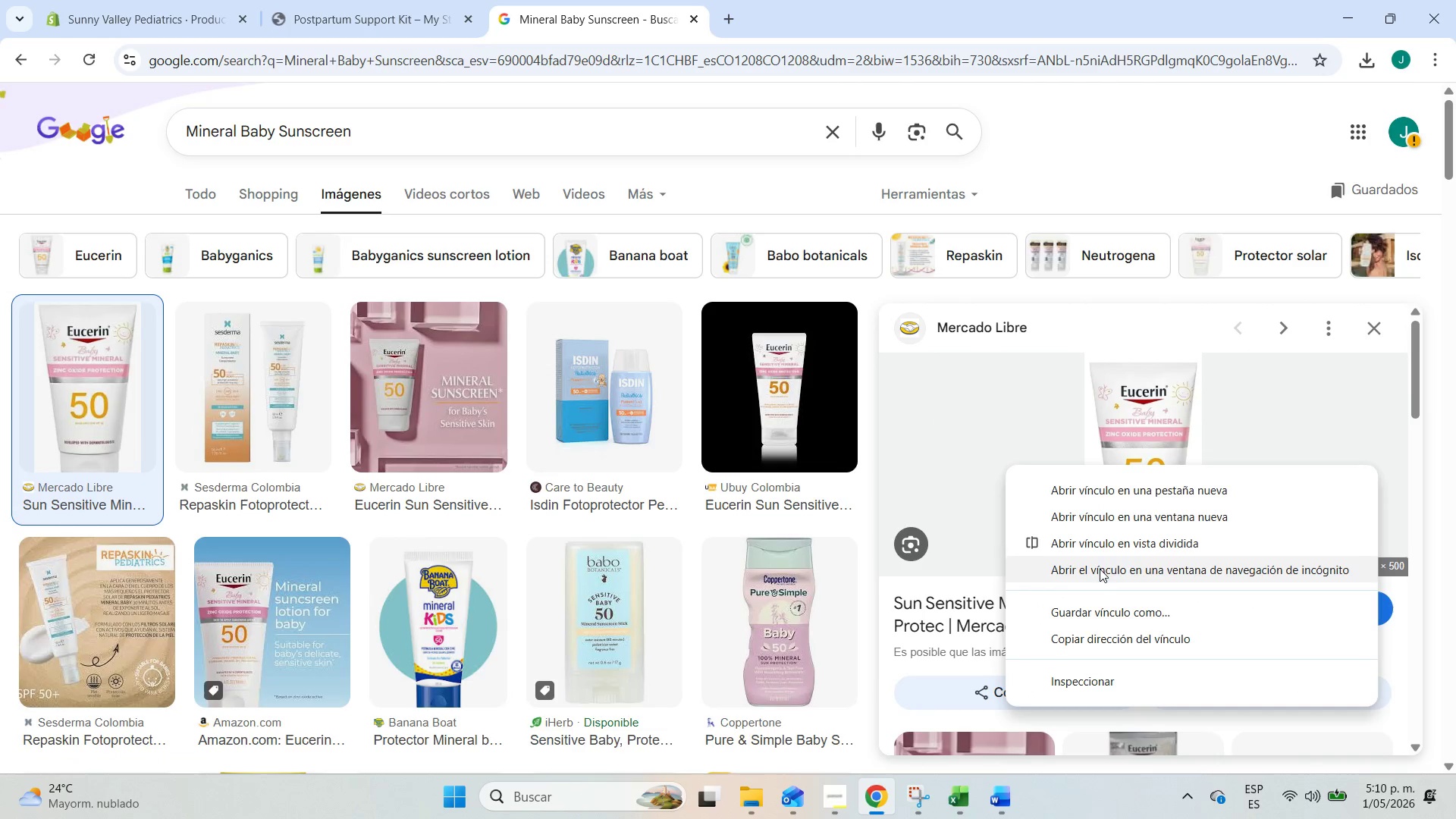 
left_click([286, 403])
 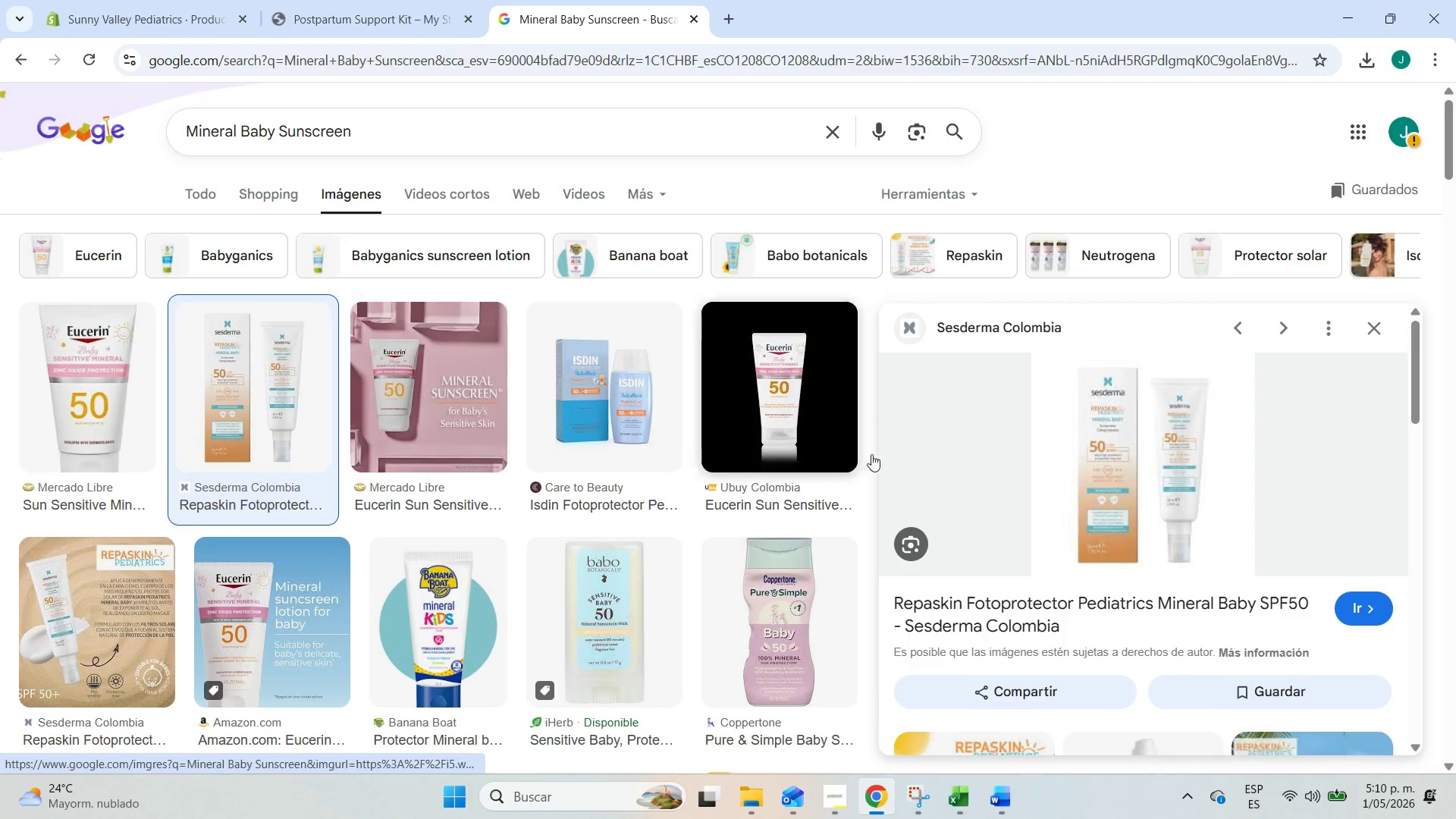 
right_click([983, 463])
 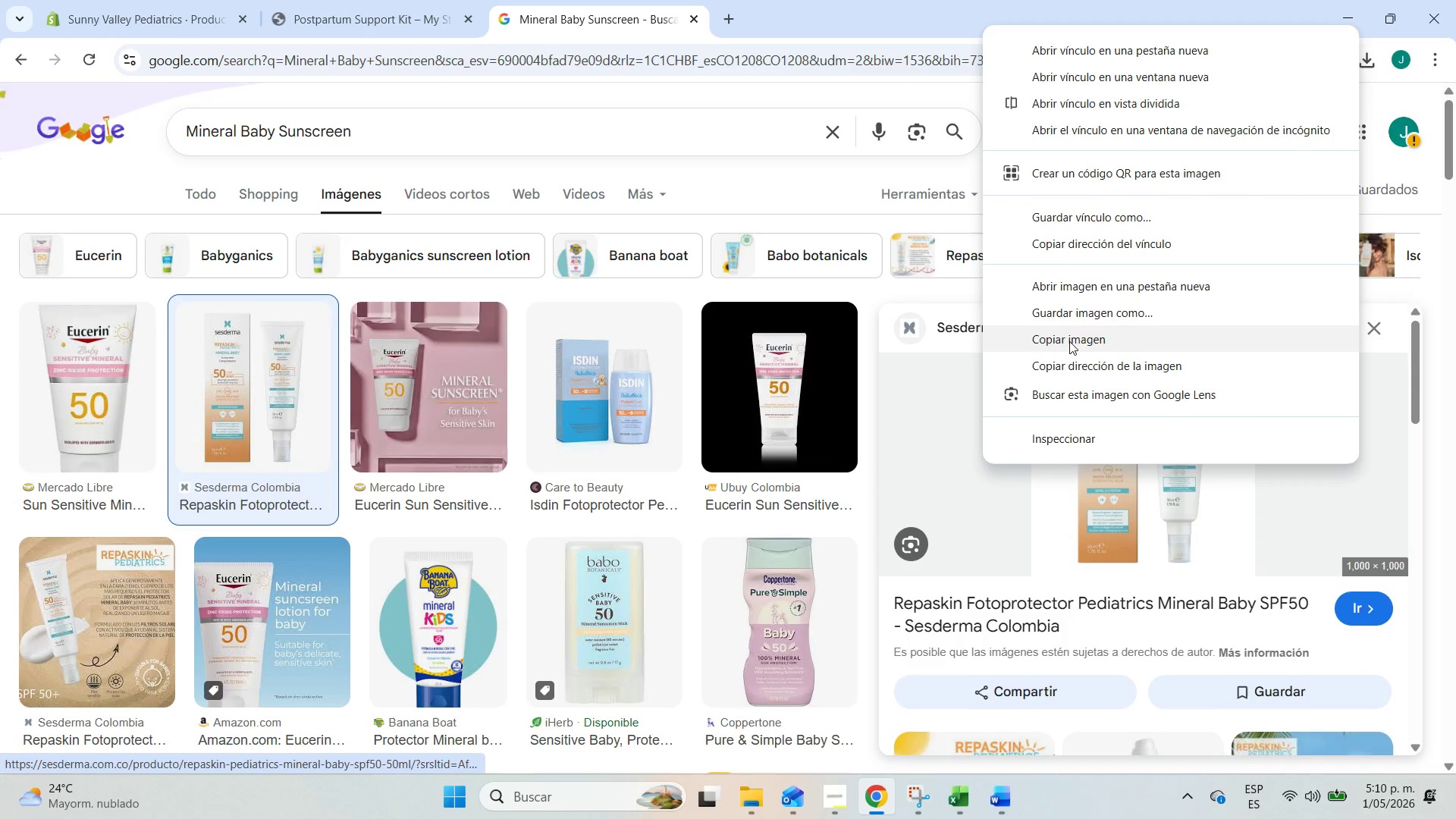 
left_click([1094, 309])
 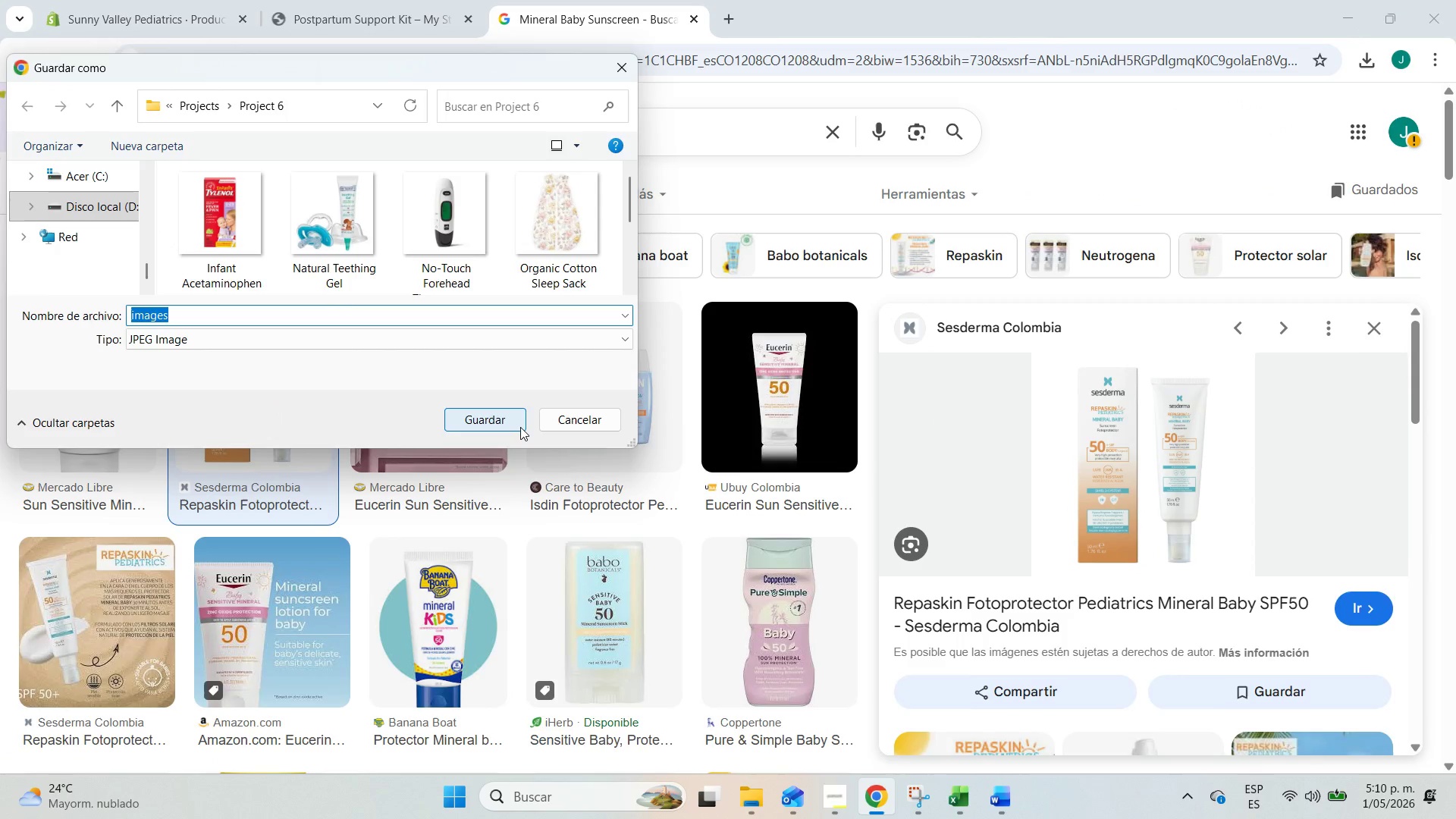 
key(Backspace)
 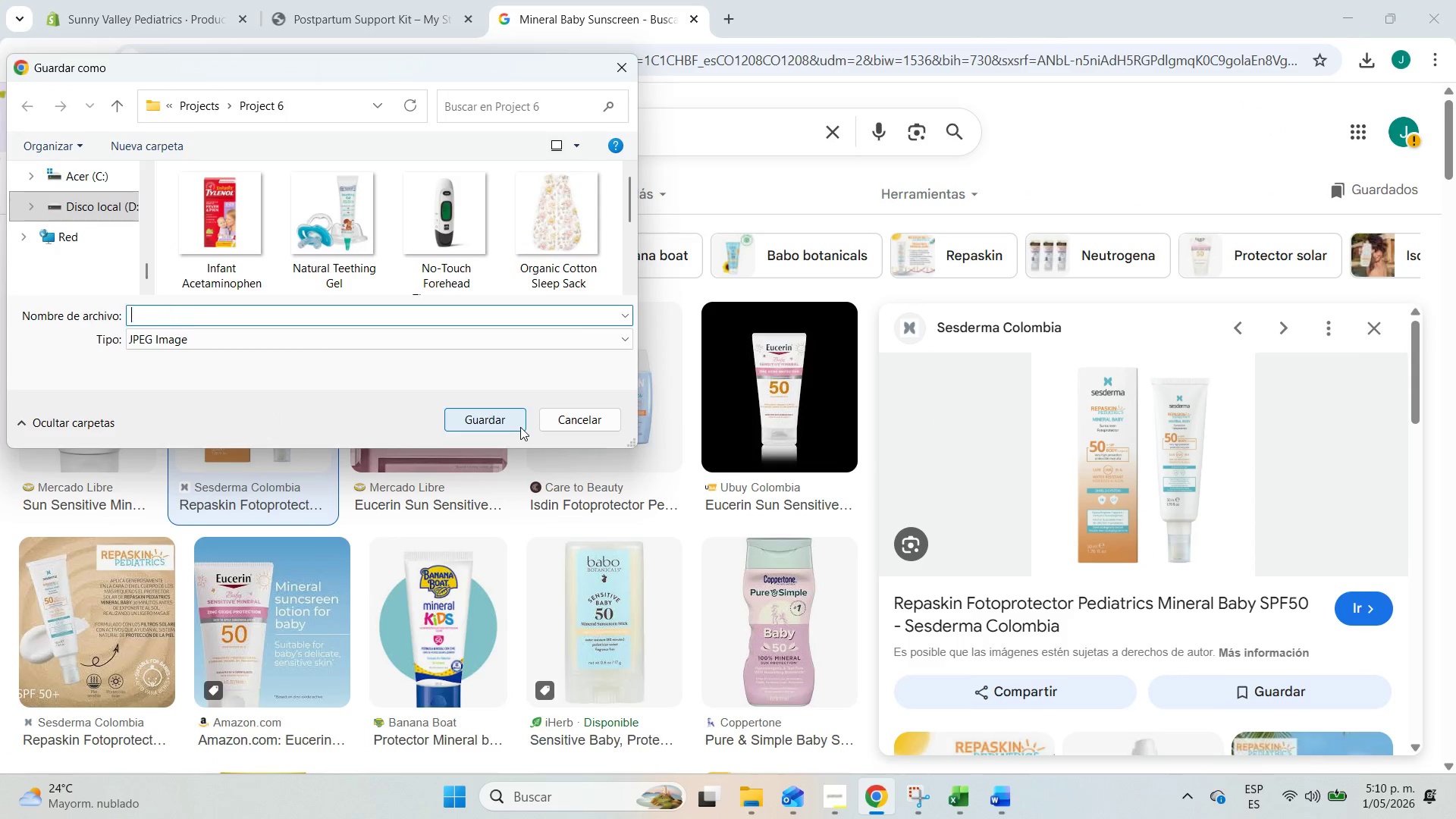 
key(Control+ControlLeft)
 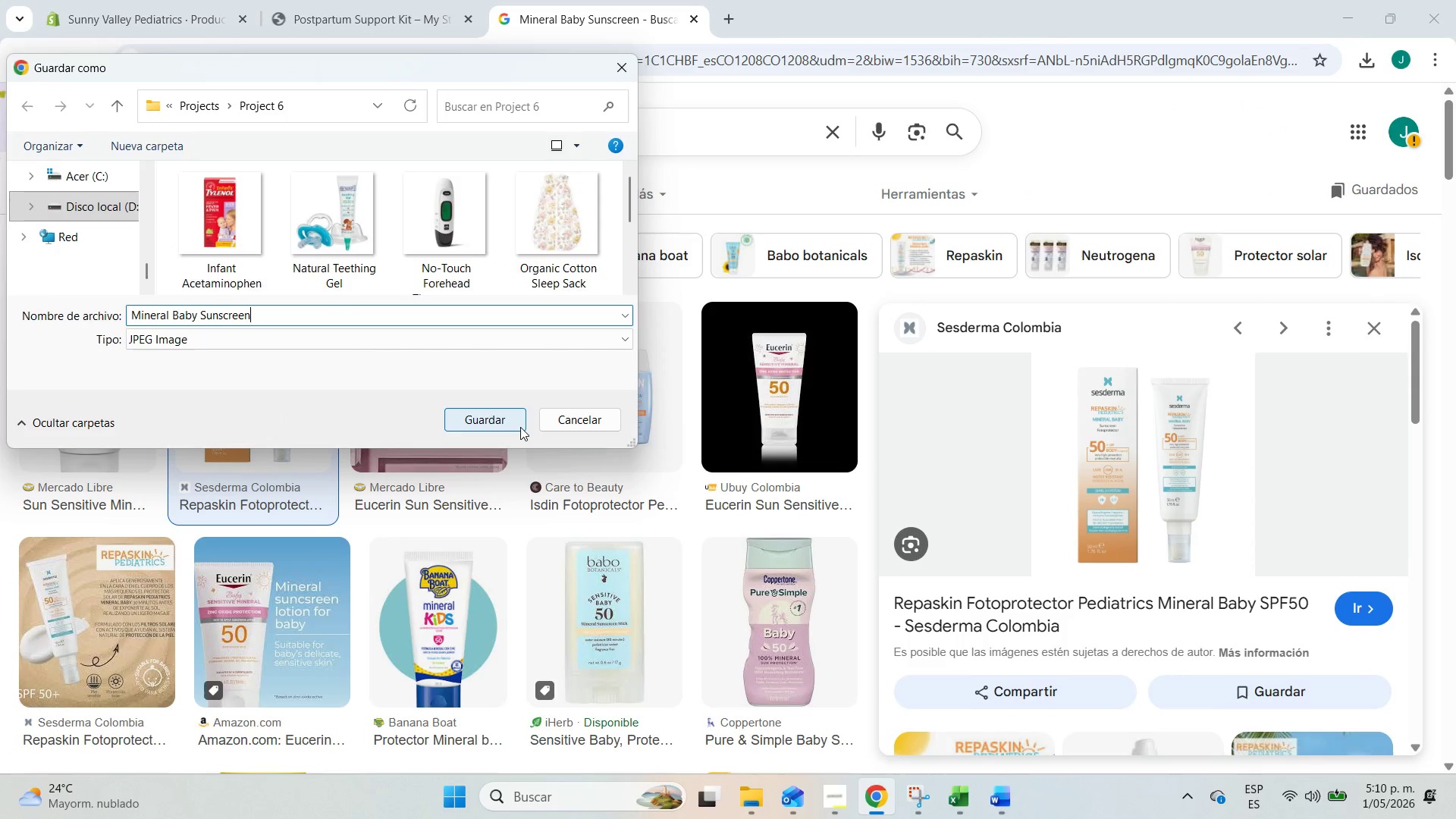 
key(Control+V)
 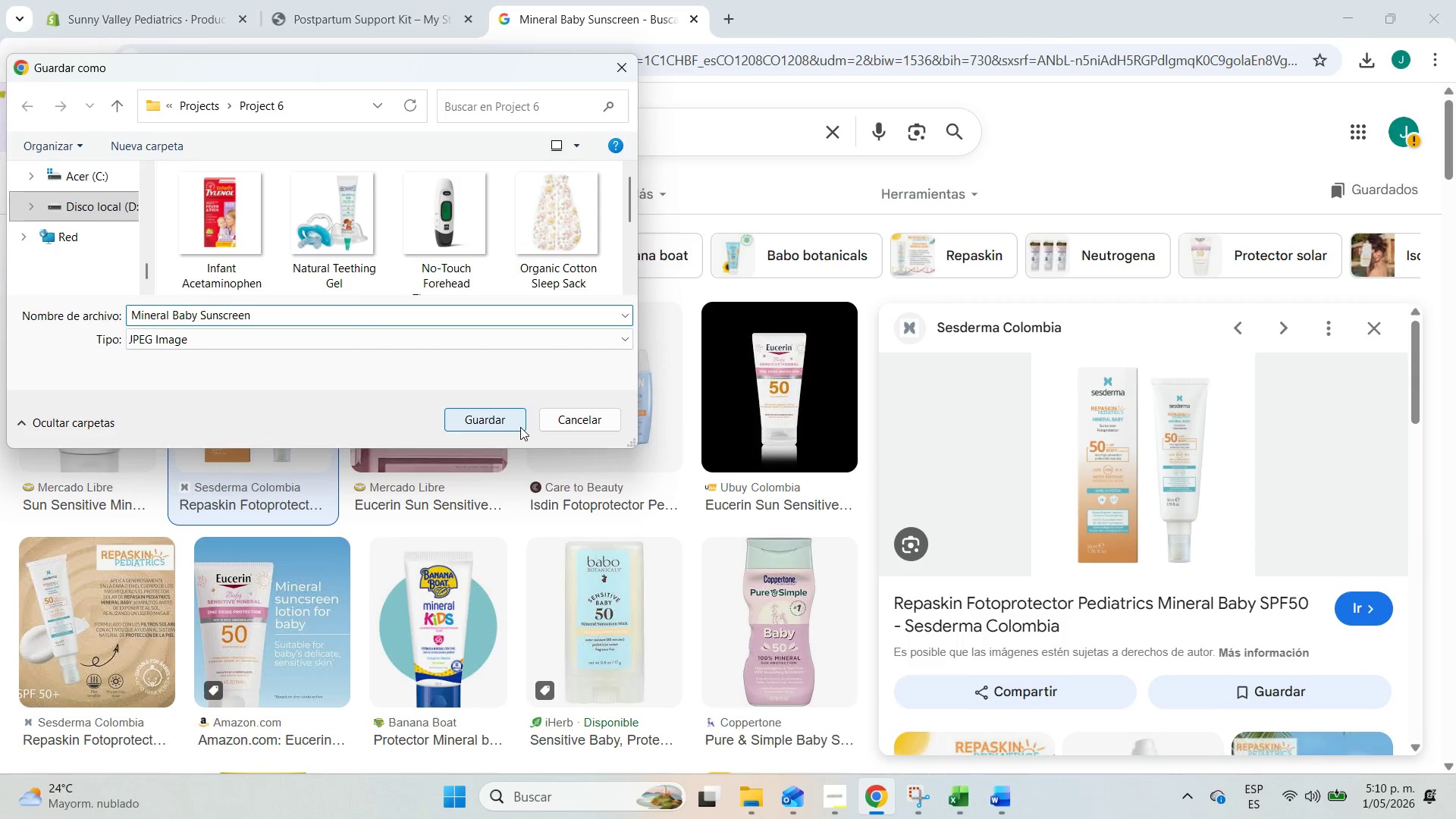 
key(Enter)
 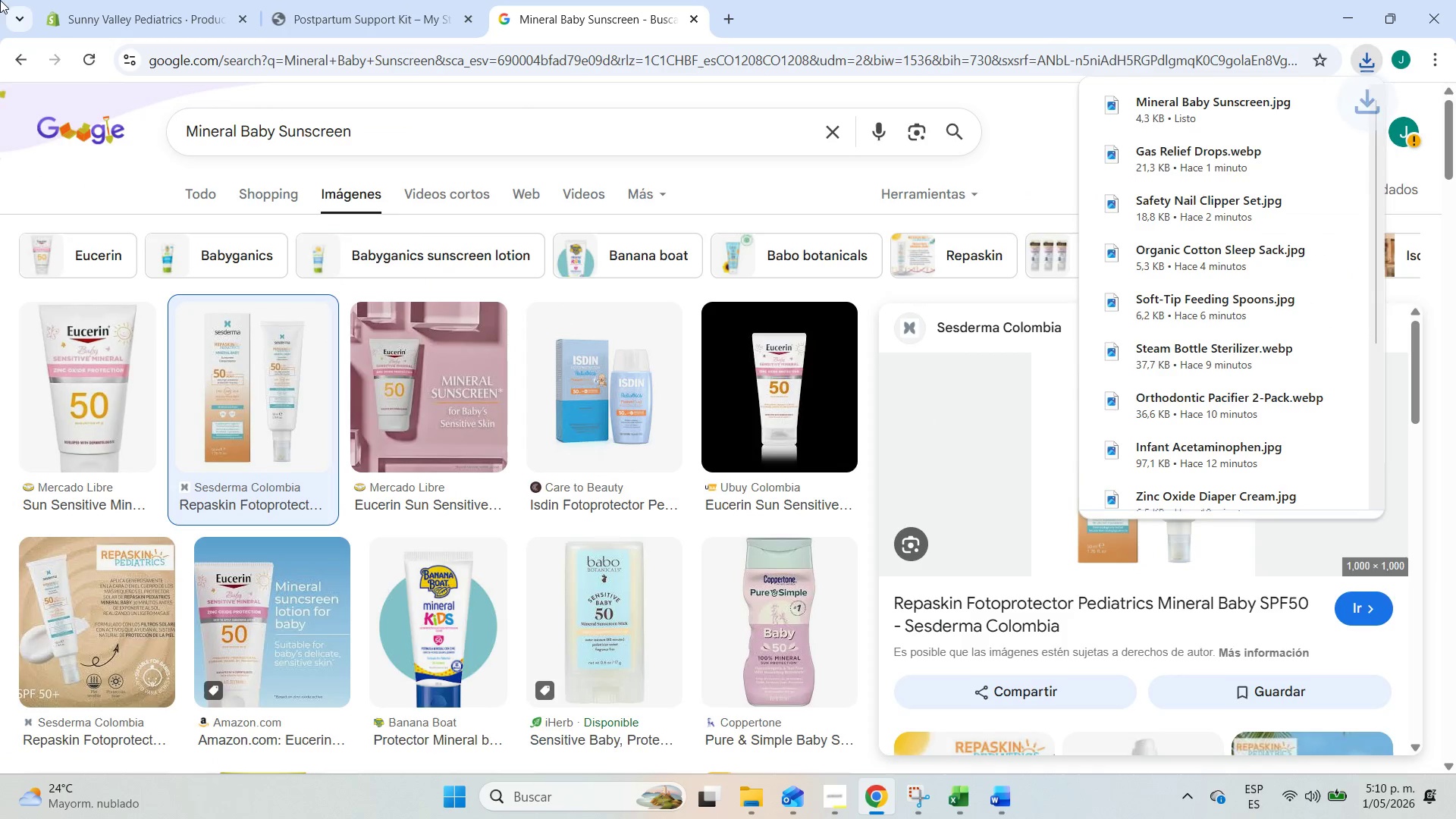 
left_click([136, 0])
 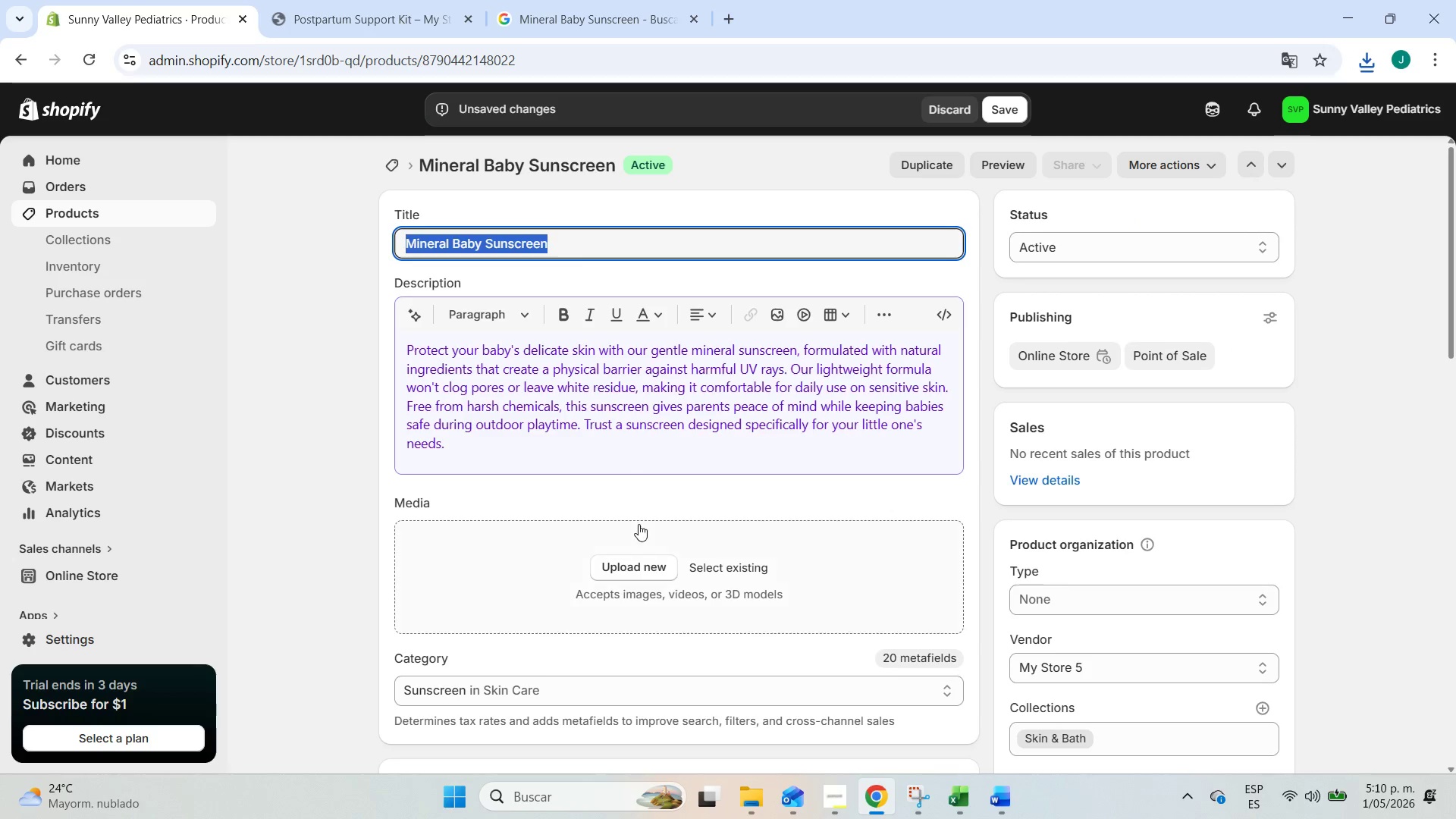 
left_click([651, 575])
 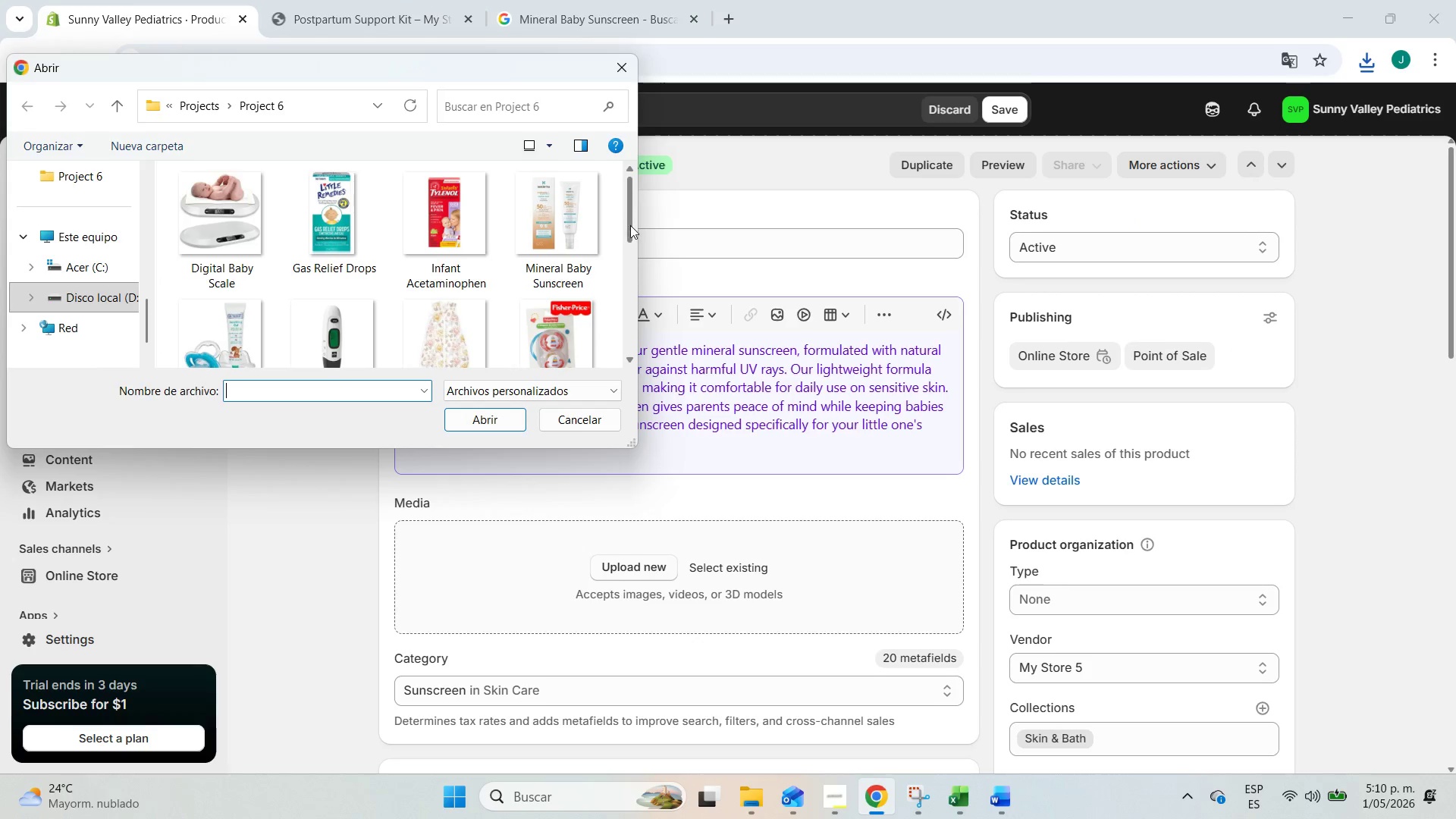 
left_click([569, 246])
 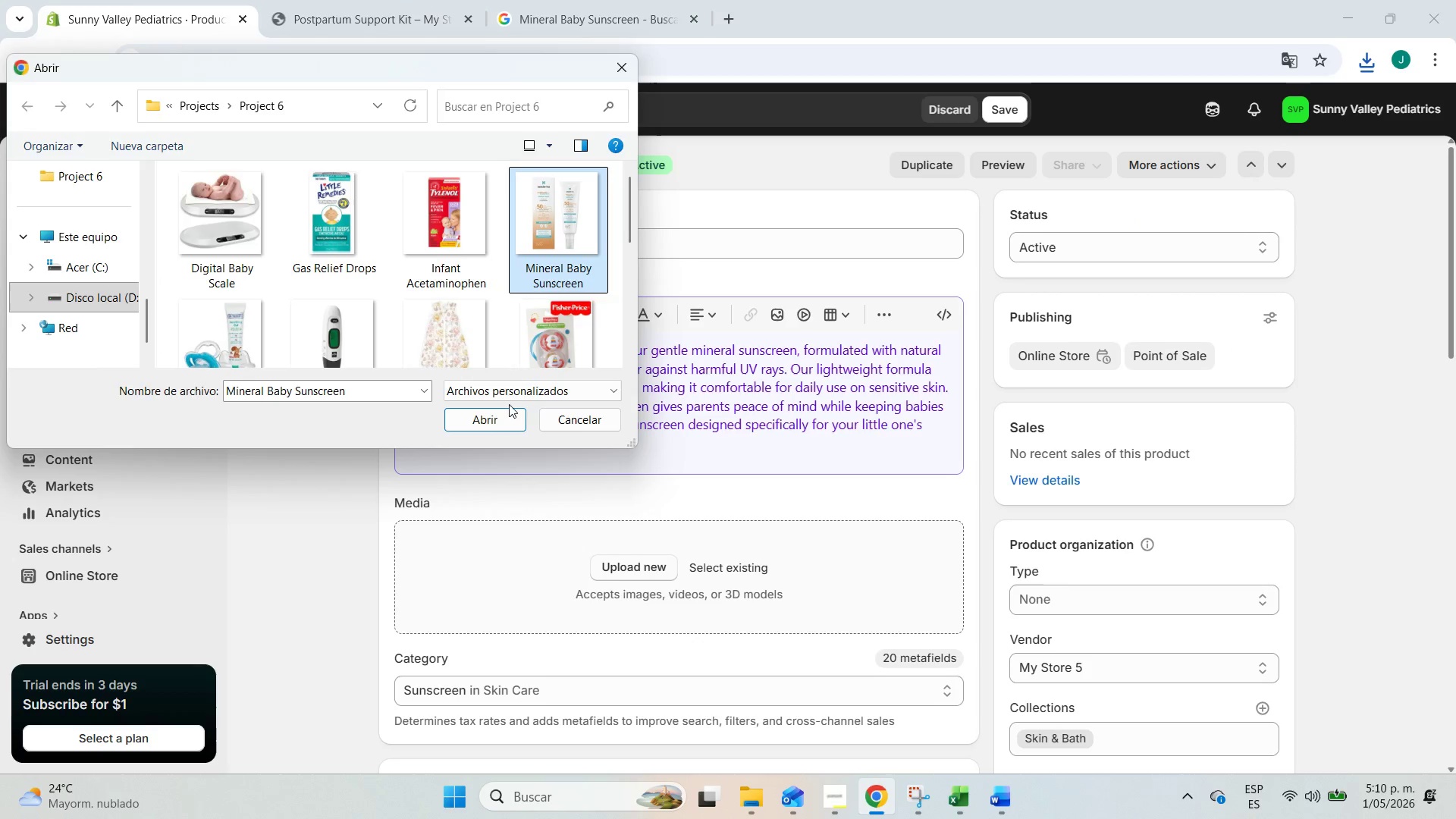 
left_click([494, 421])
 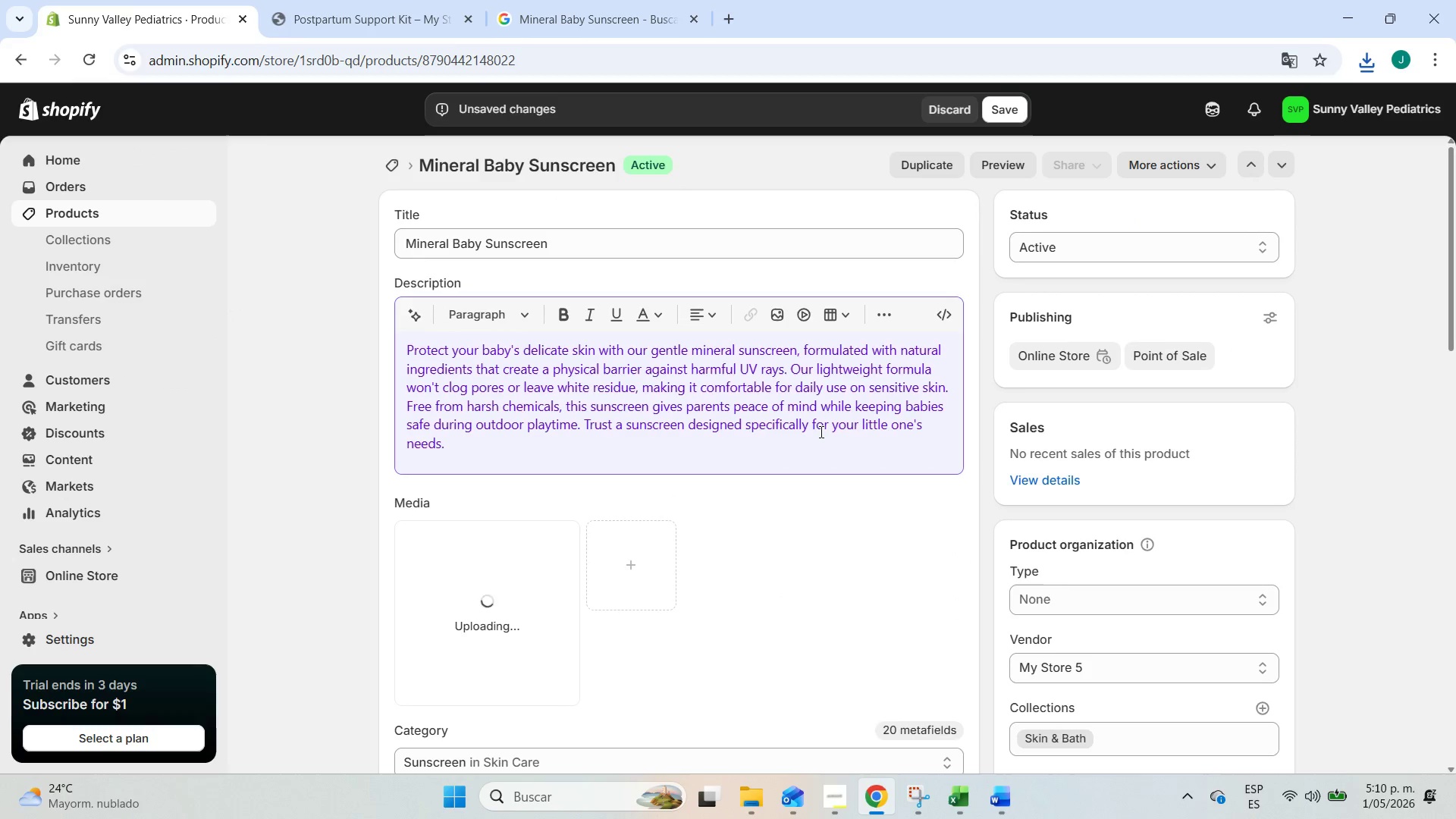 
scroll: coordinate [865, 484], scroll_direction: down, amount: 12.0
 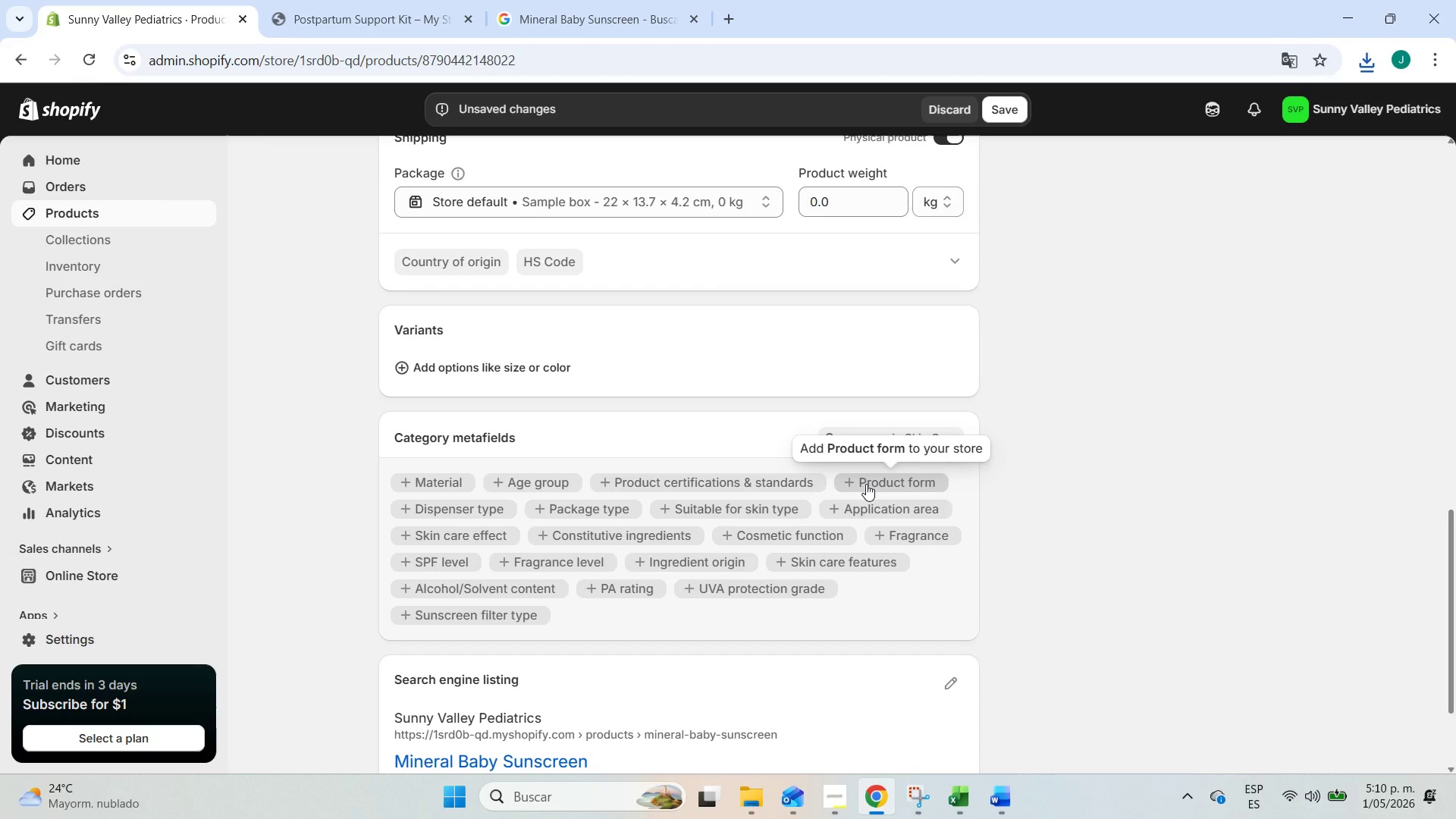 
scroll: coordinate [867, 484], scroll_direction: up, amount: 11.0
 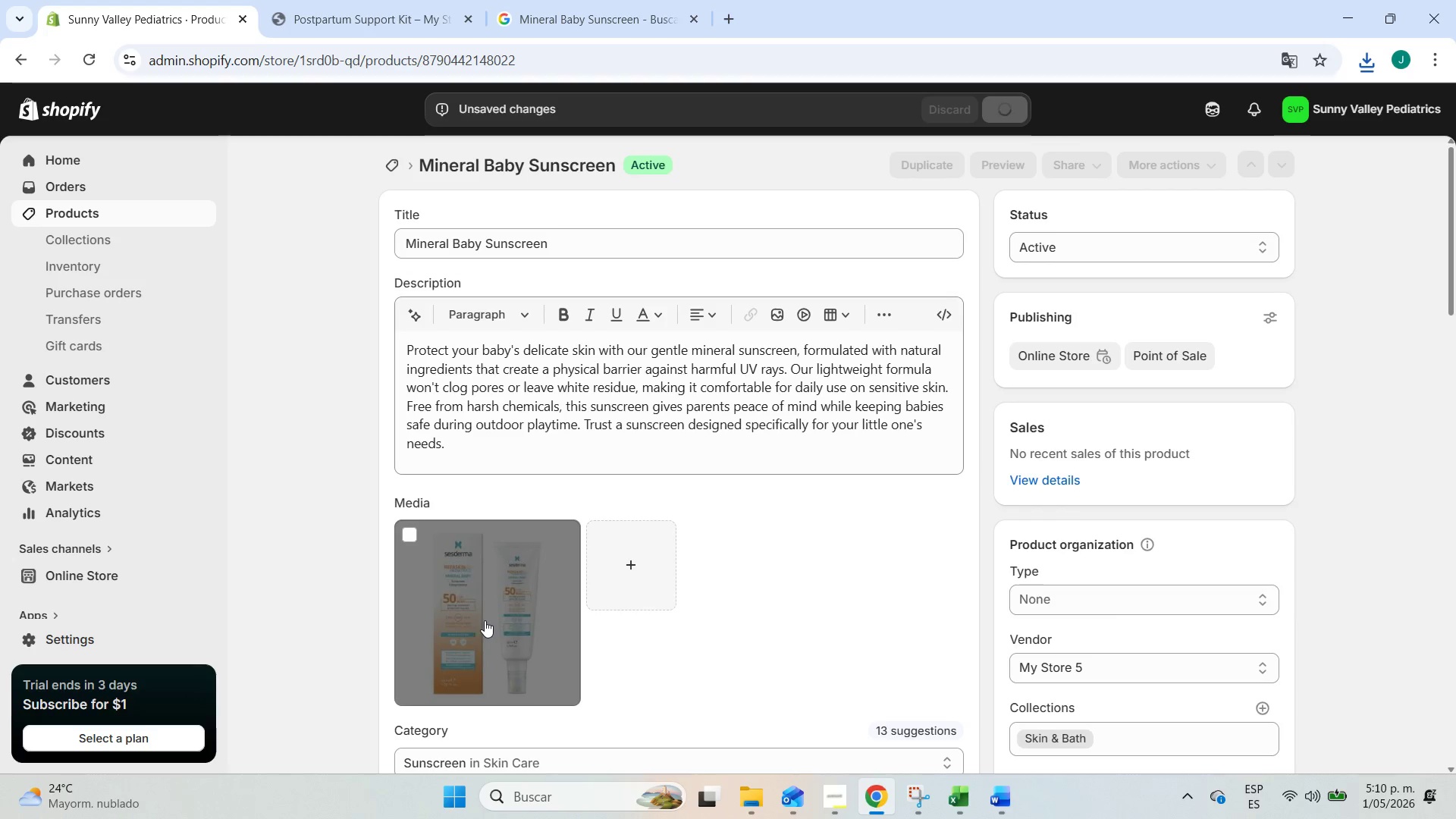 
left_click([485, 620])
 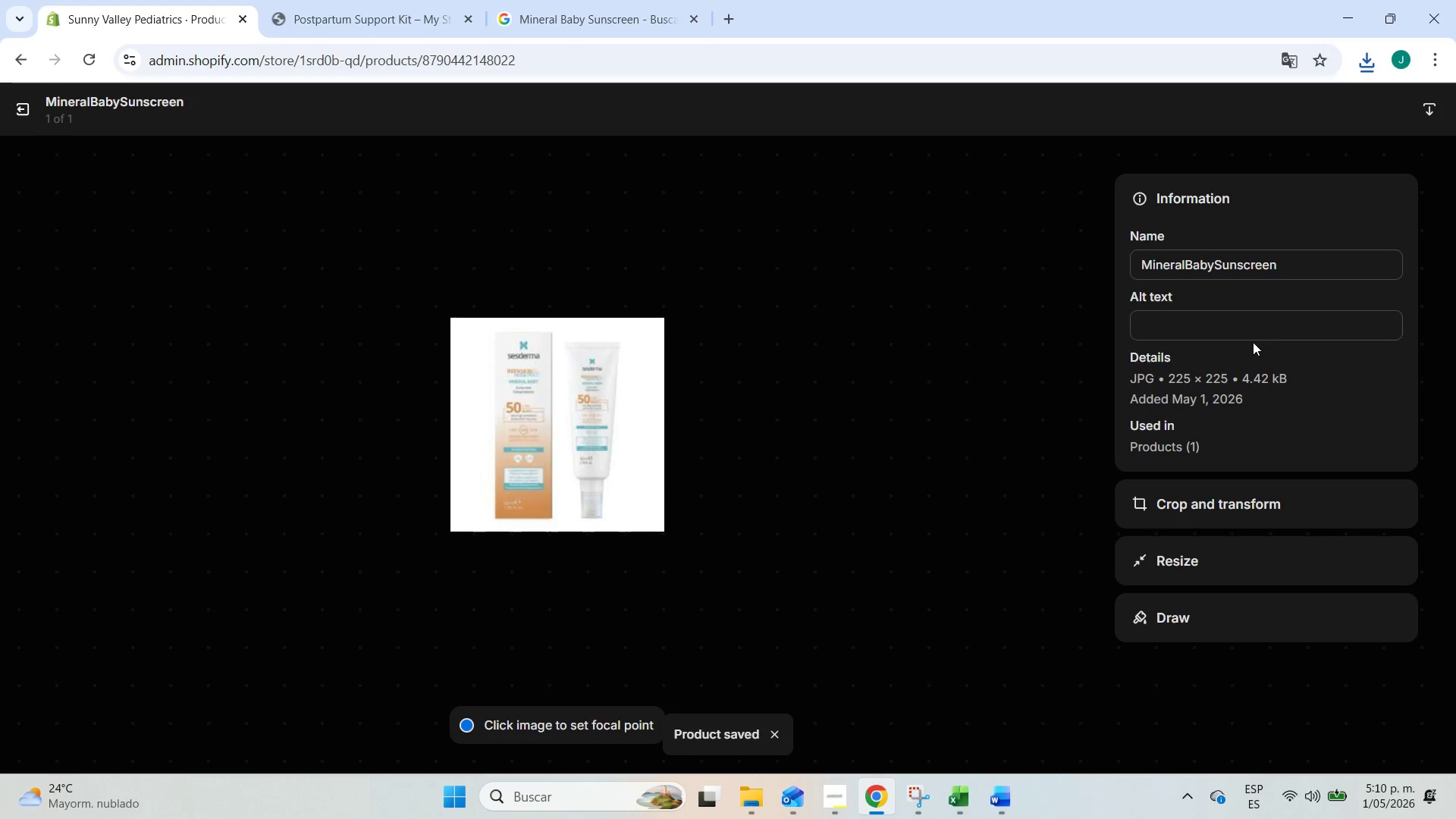 
double_click([1259, 325])
 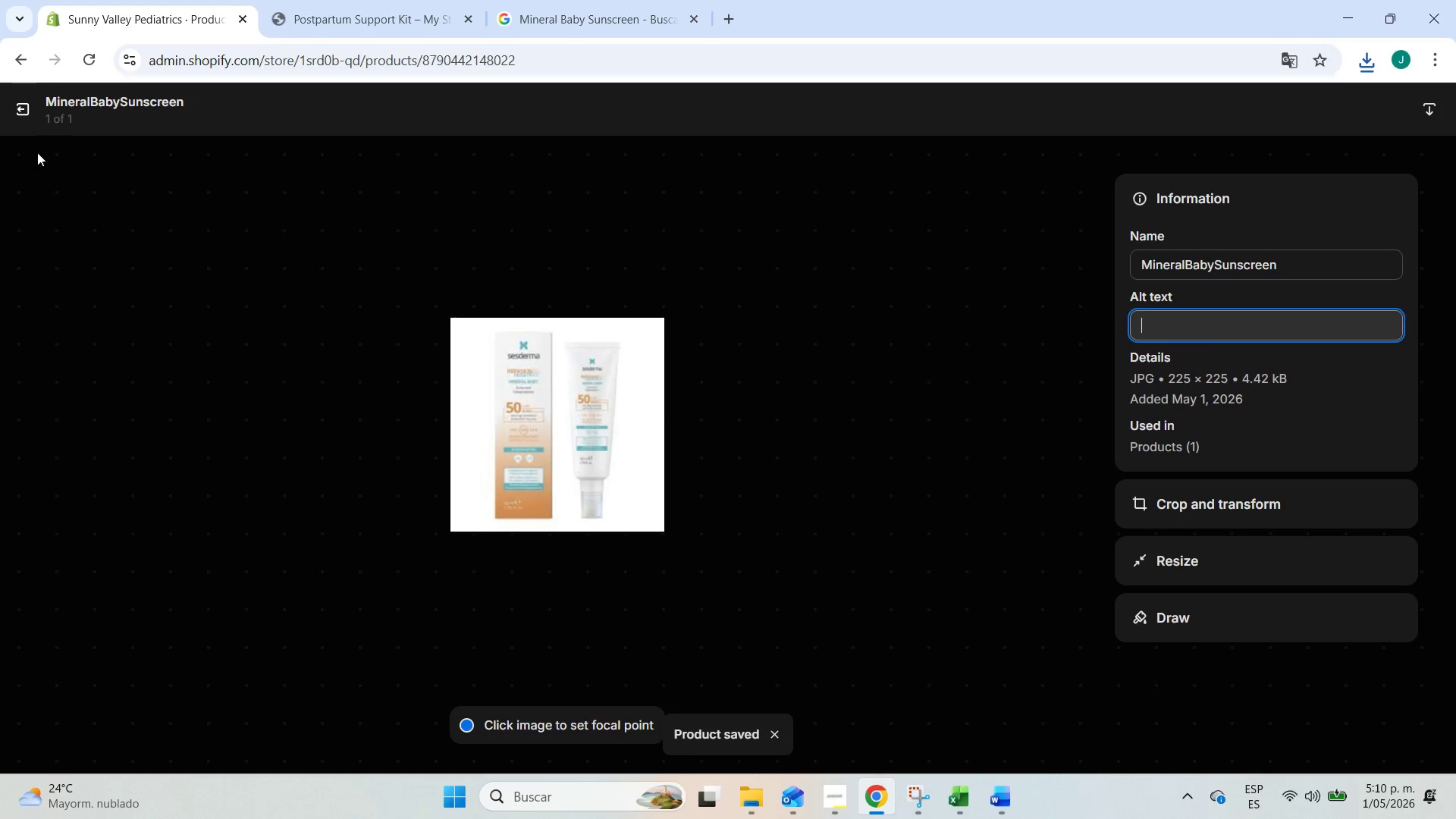 
left_click([29, 114])
 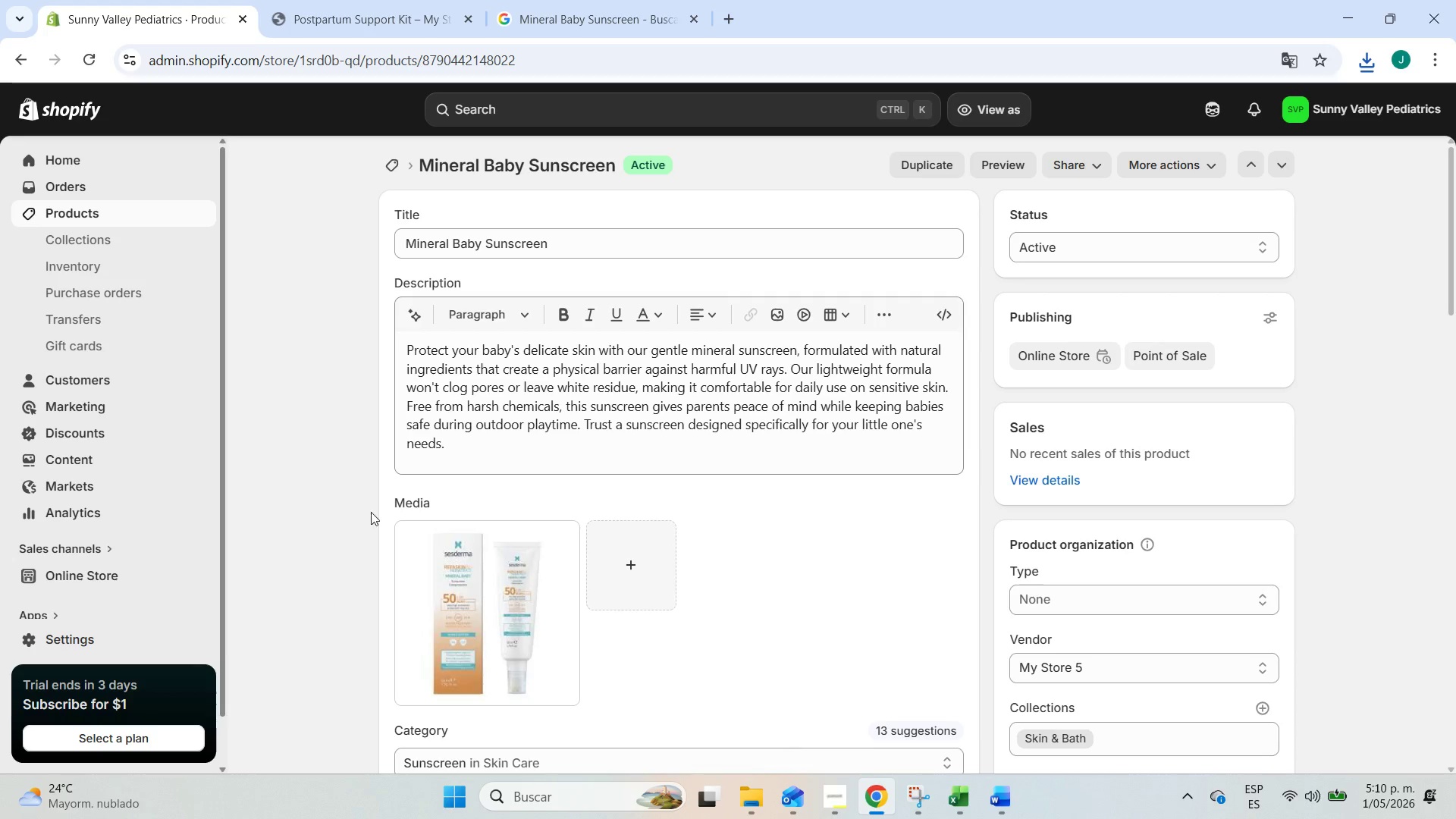 
left_click([479, 573])
 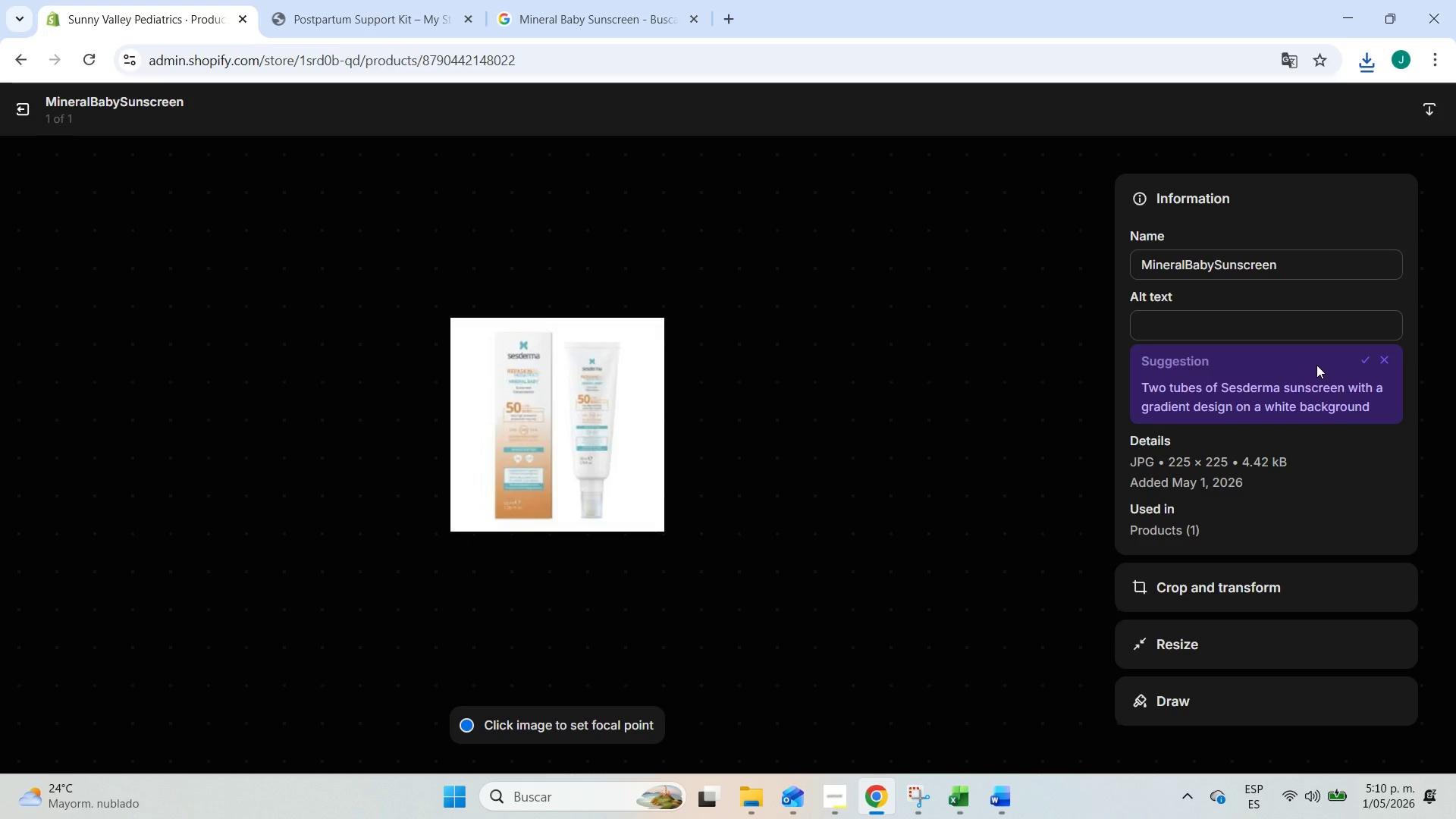 
left_click([1364, 356])
 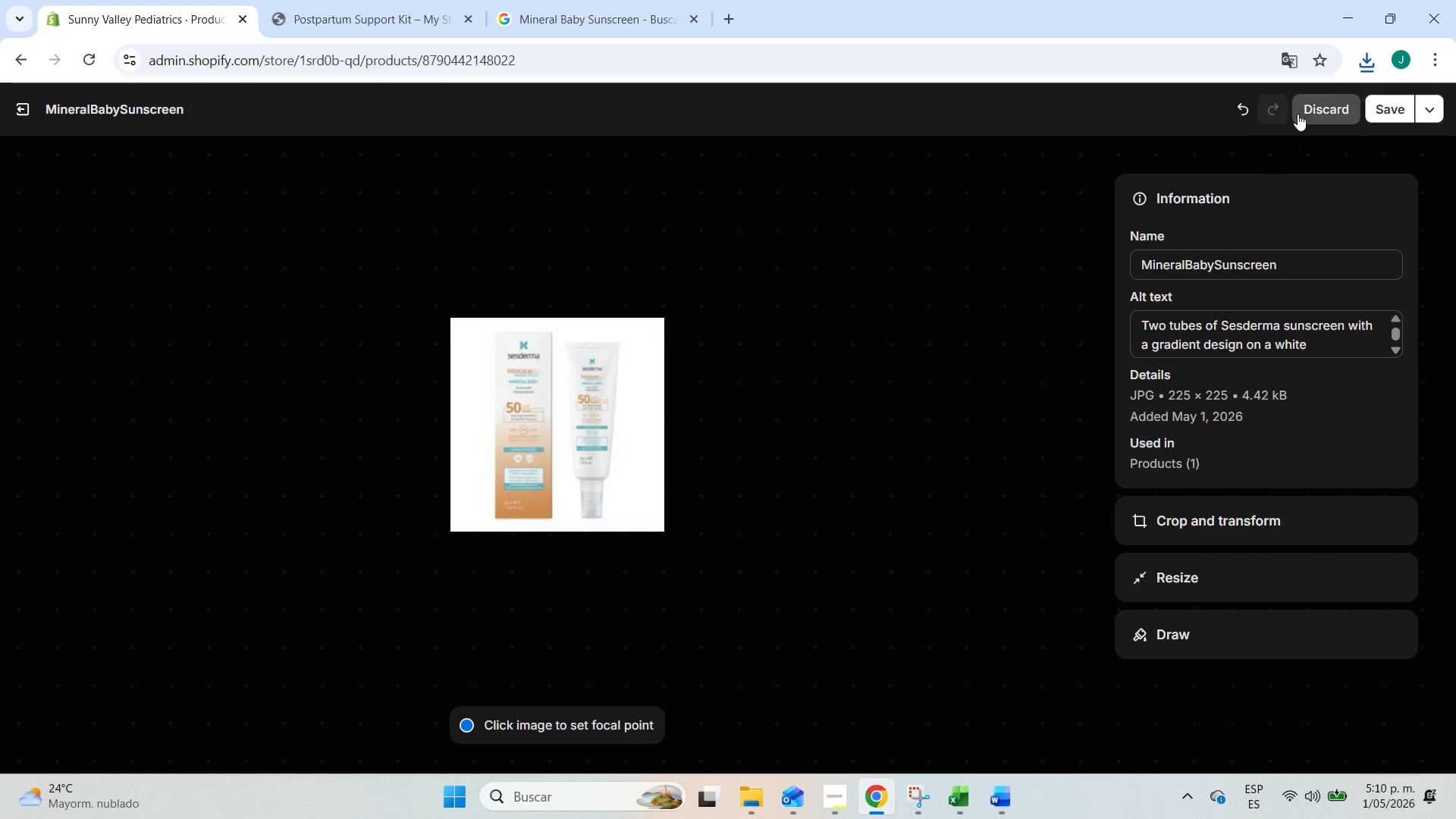 
left_click([1392, 95])
 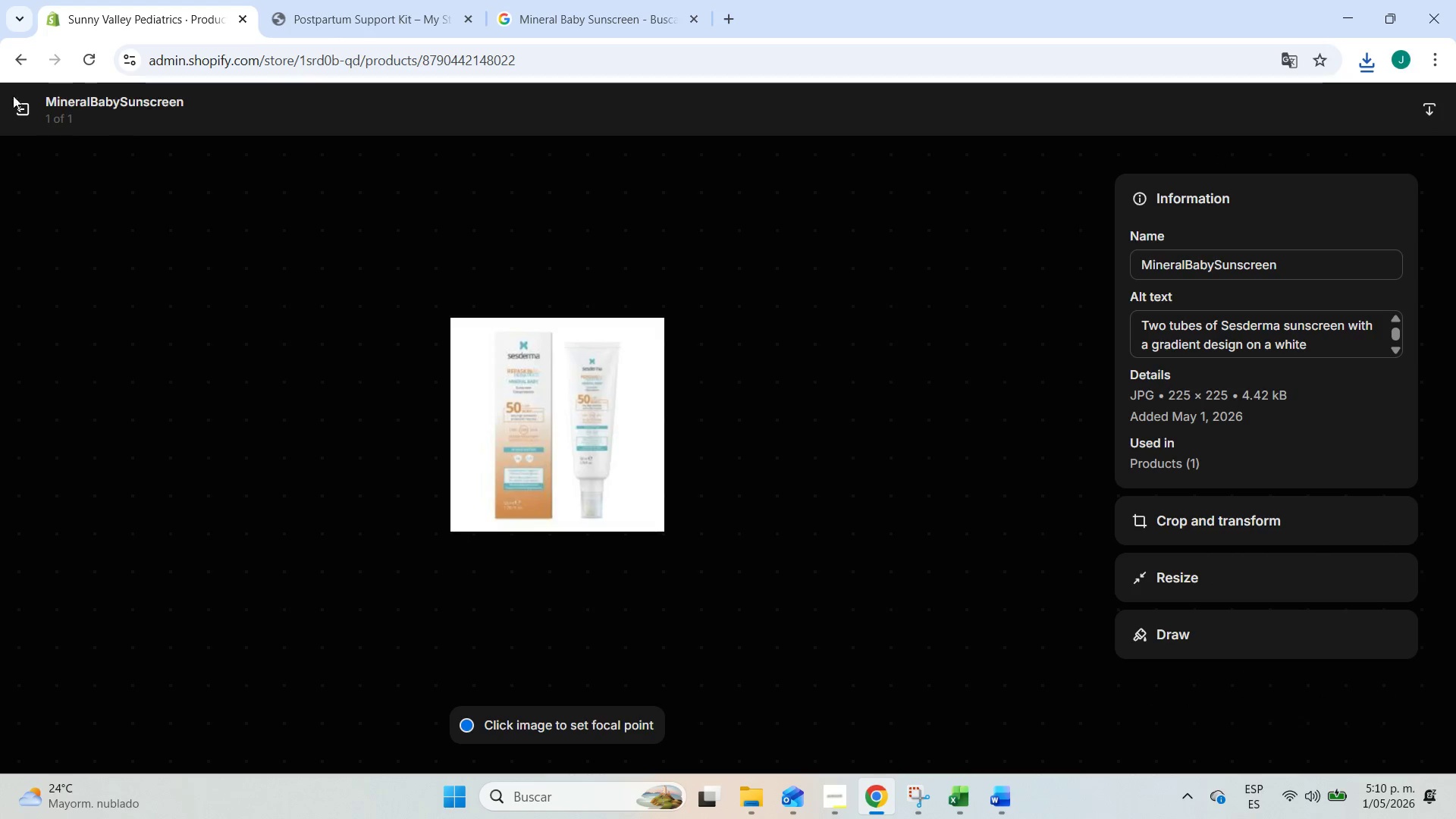 
left_click([36, 99])
 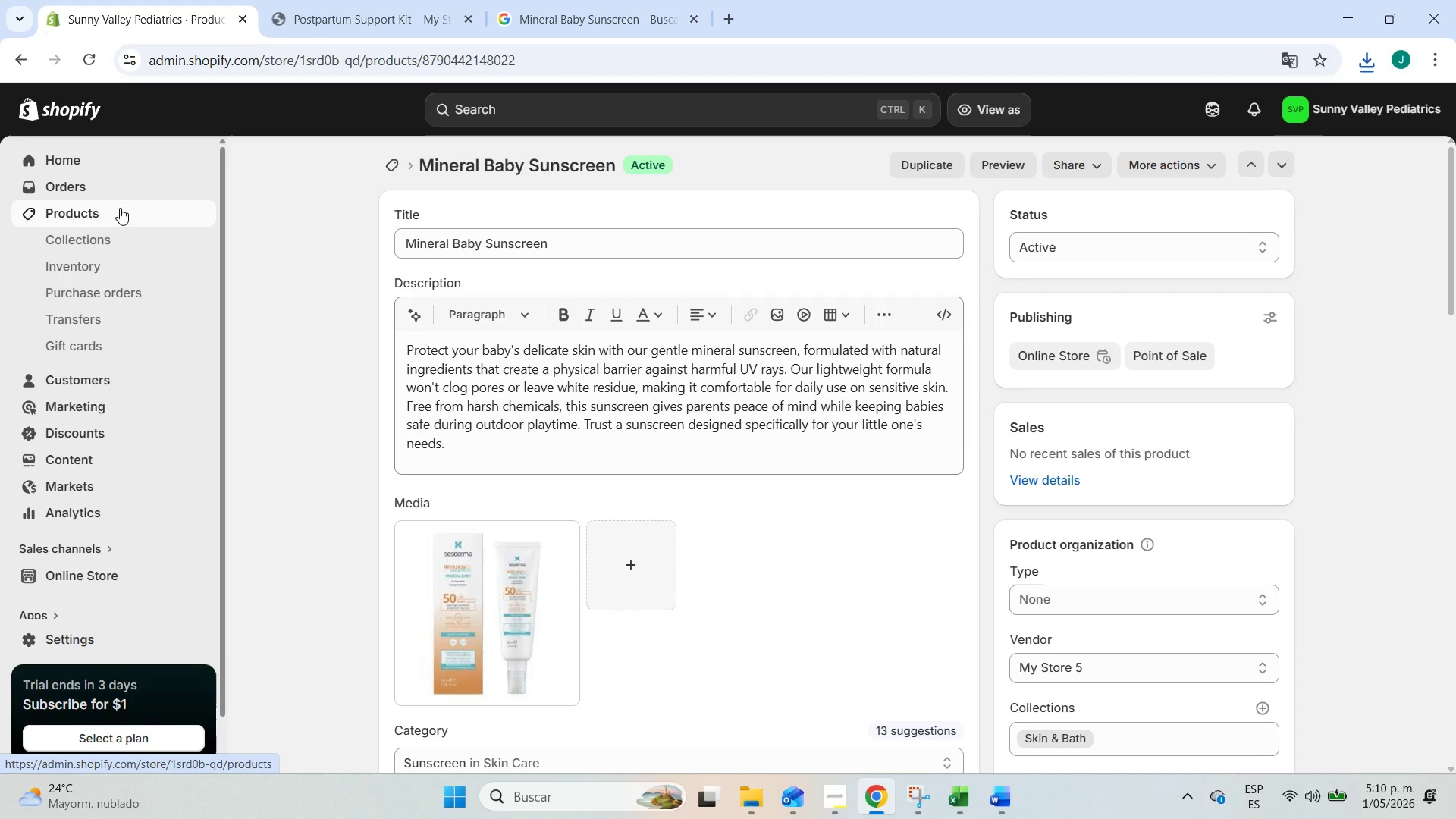 
left_click([120, 208])
 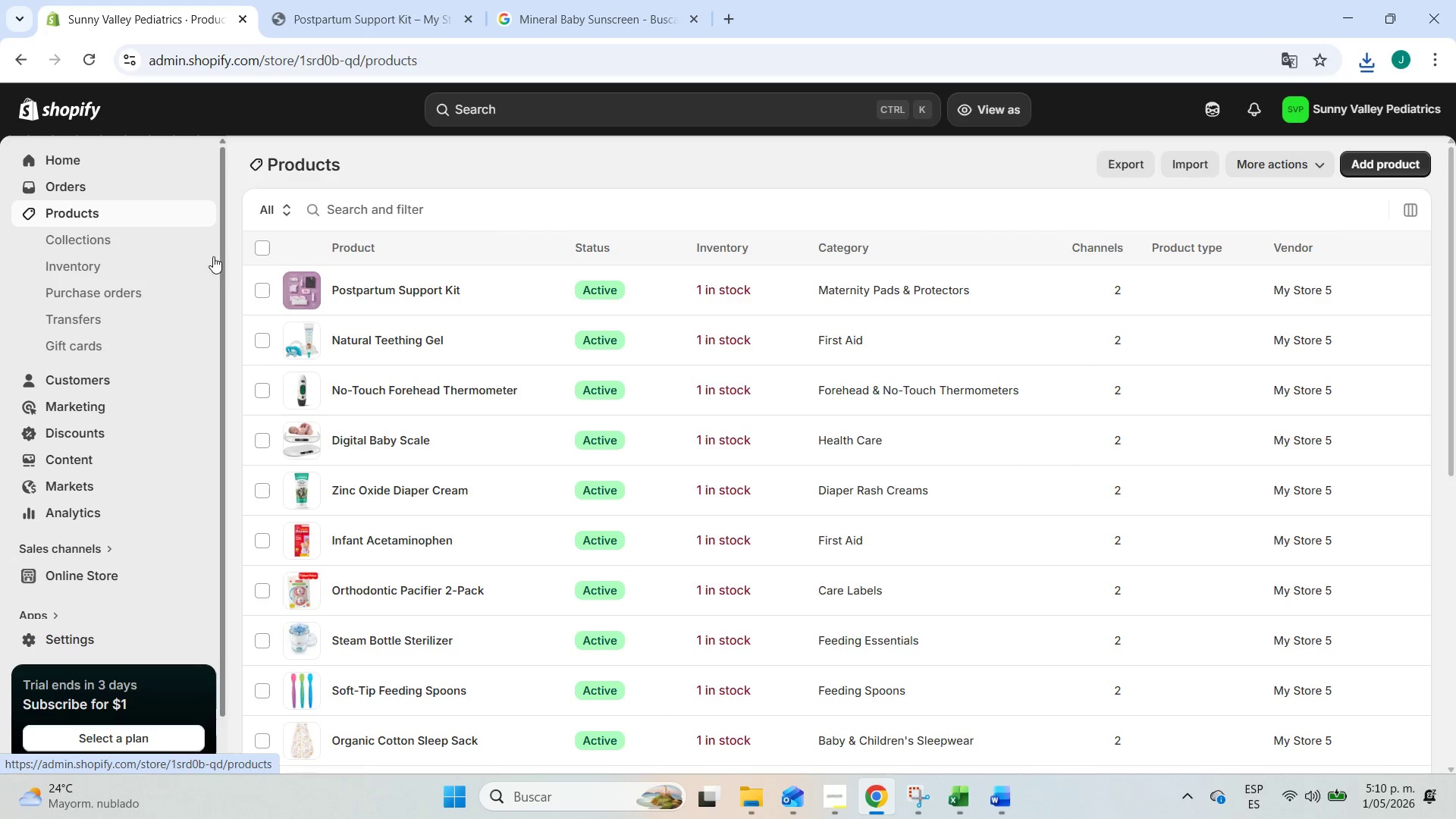 
scroll: coordinate [372, 444], scroll_direction: down, amount: 6.0
 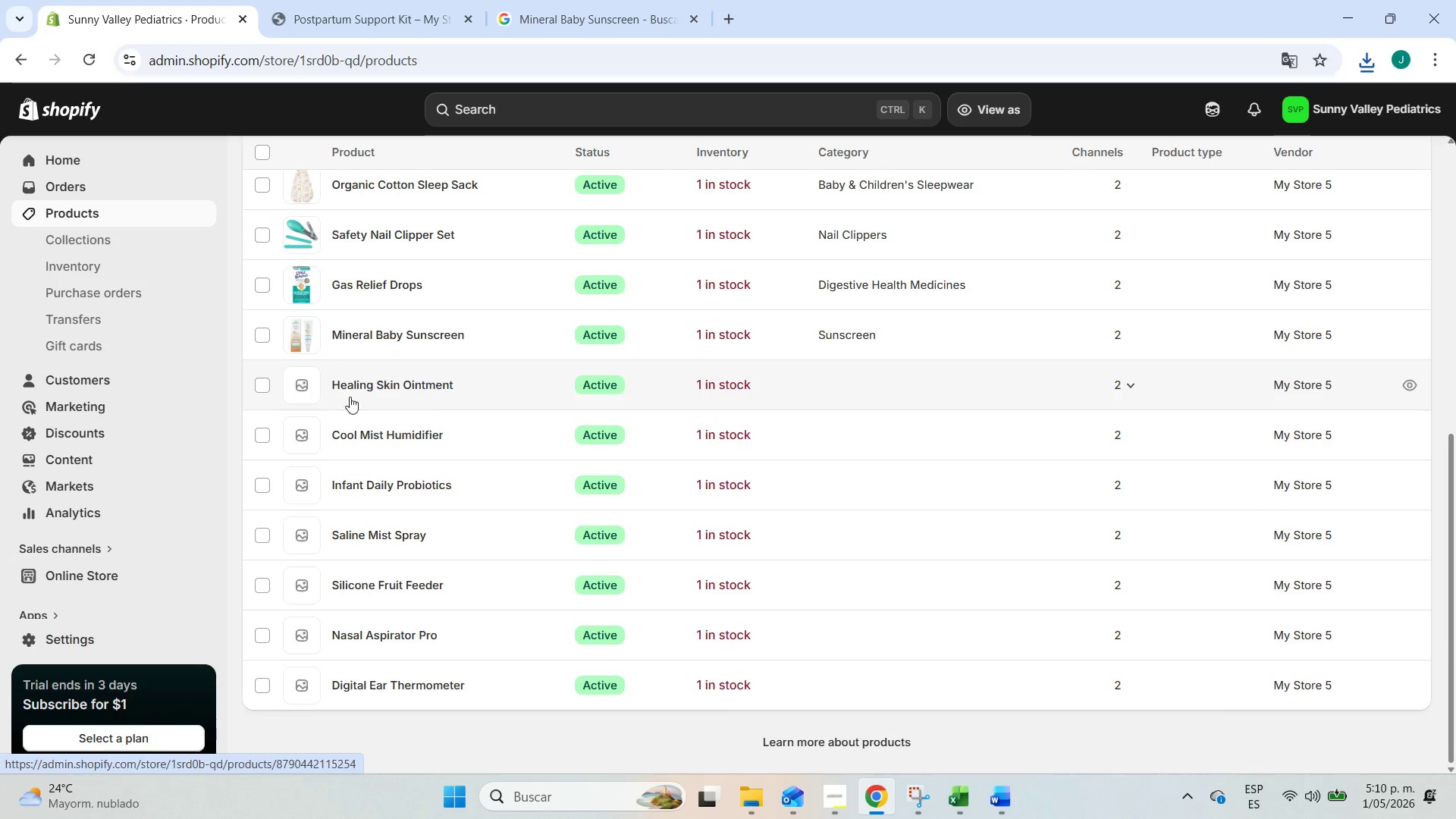 
left_click([349, 383])
 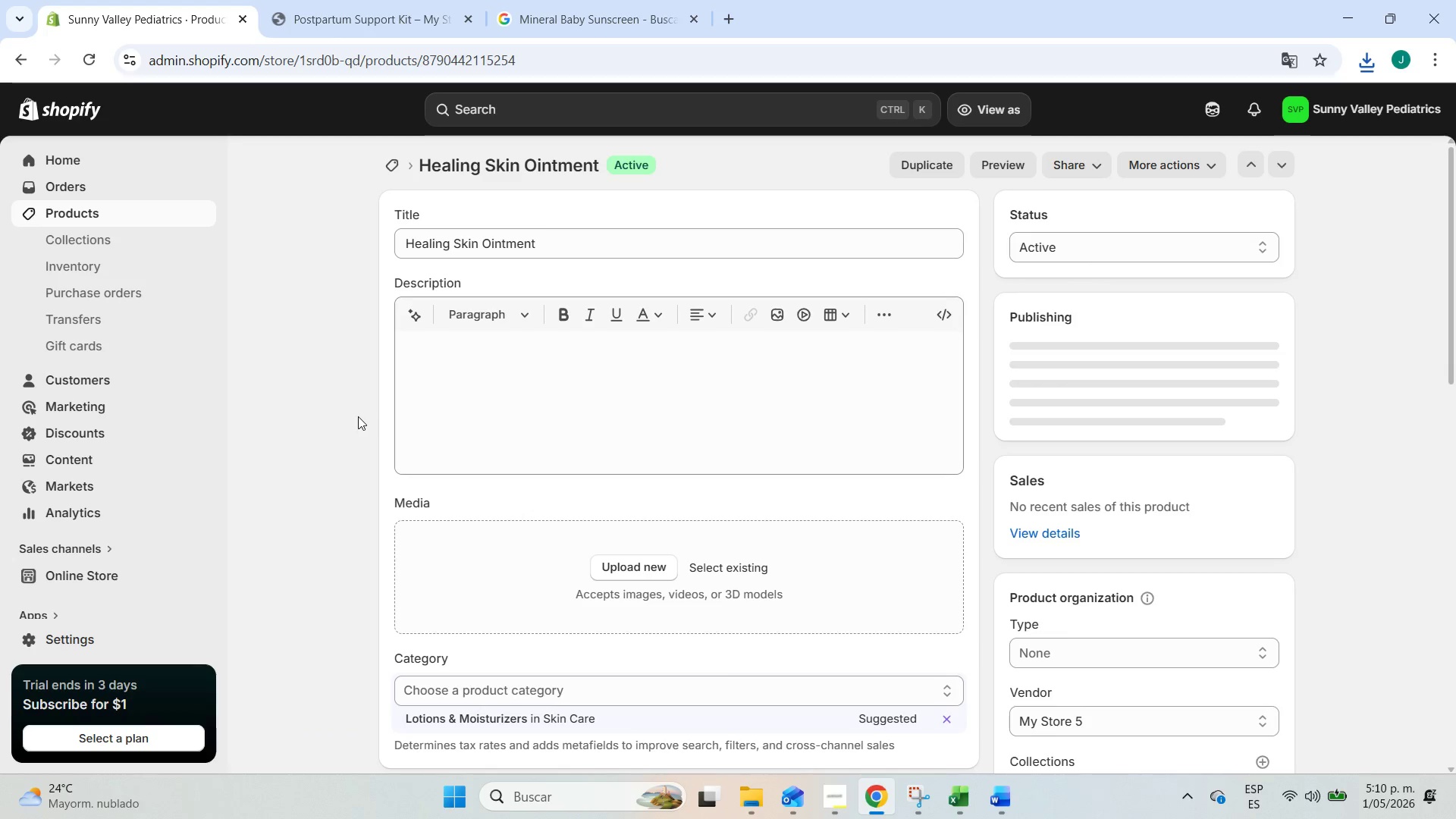 
left_click([425, 305])
 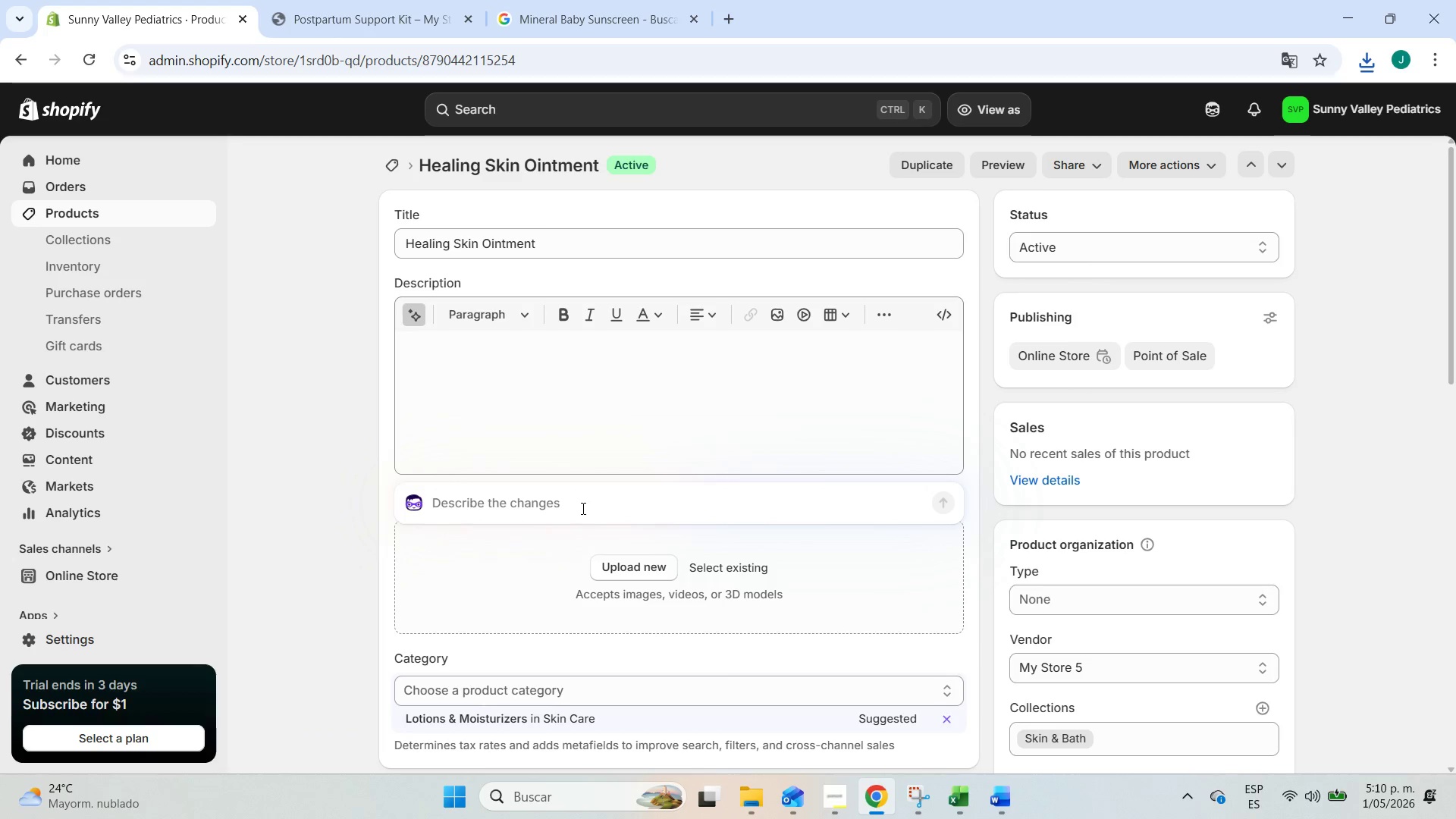 
key(Control+V)
 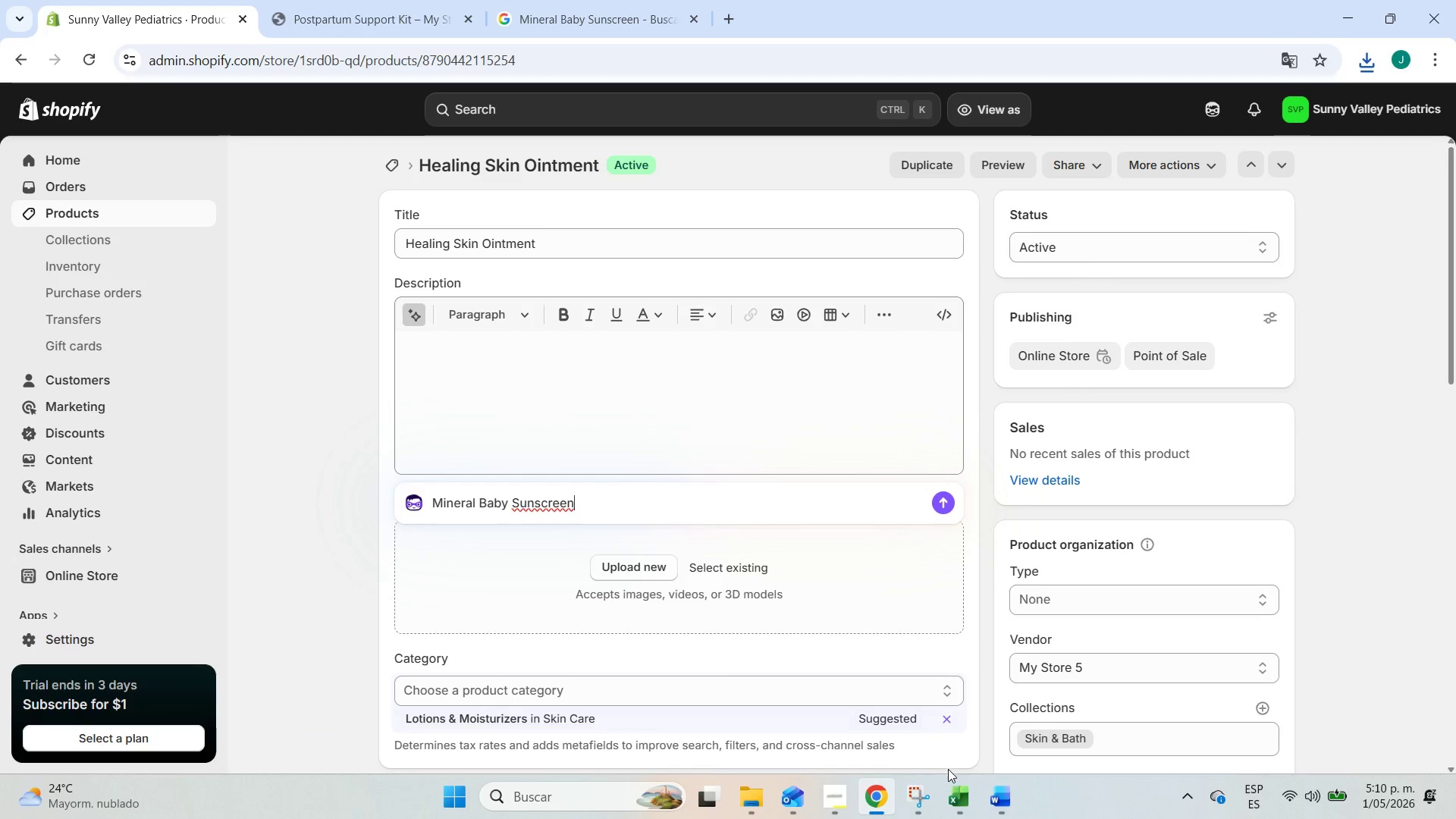 
left_click([845, 796])